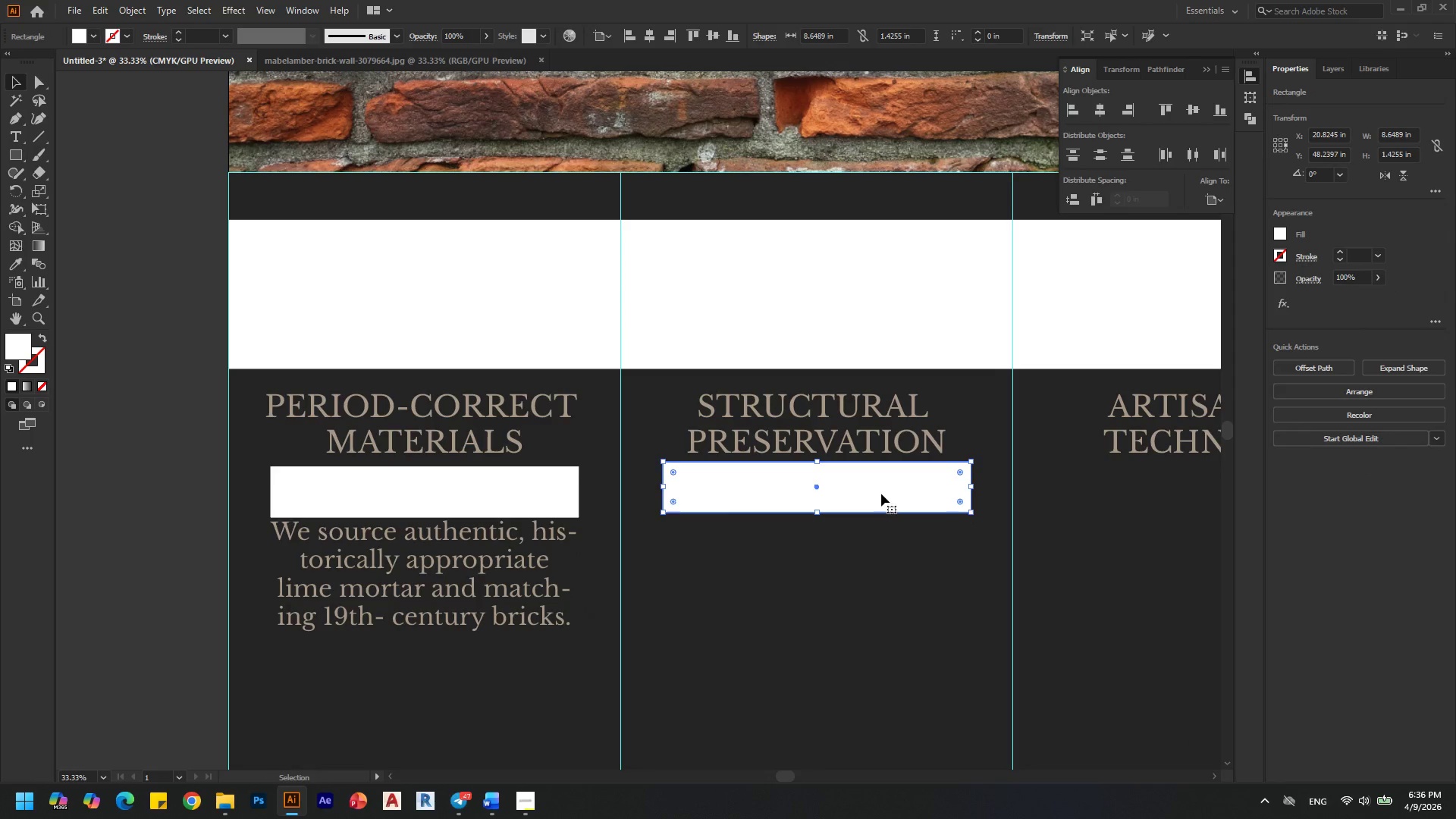 
key(Shift+ShiftLeft)
 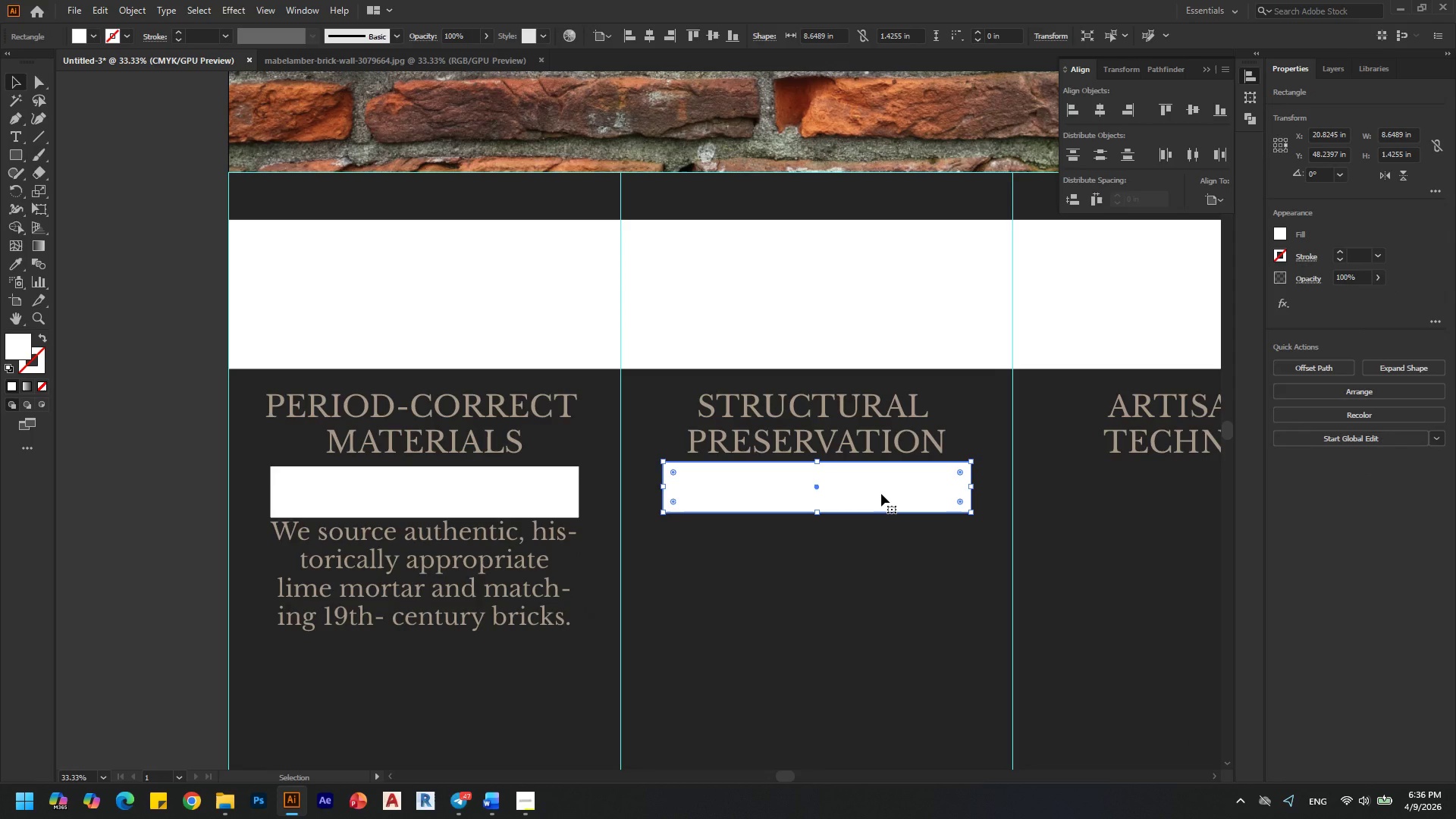 
key(Control+Z)
 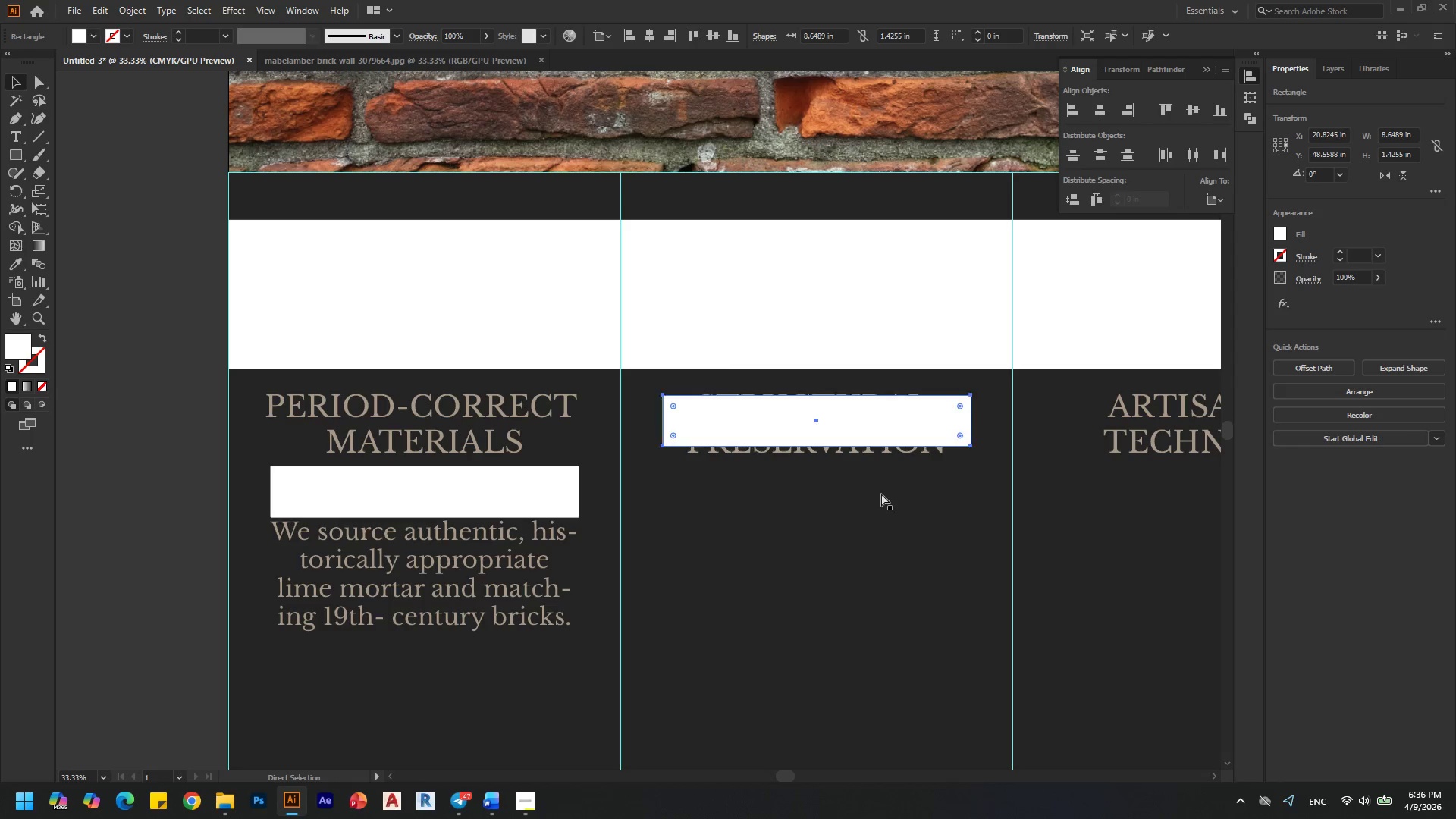 
key(Control+Z)
 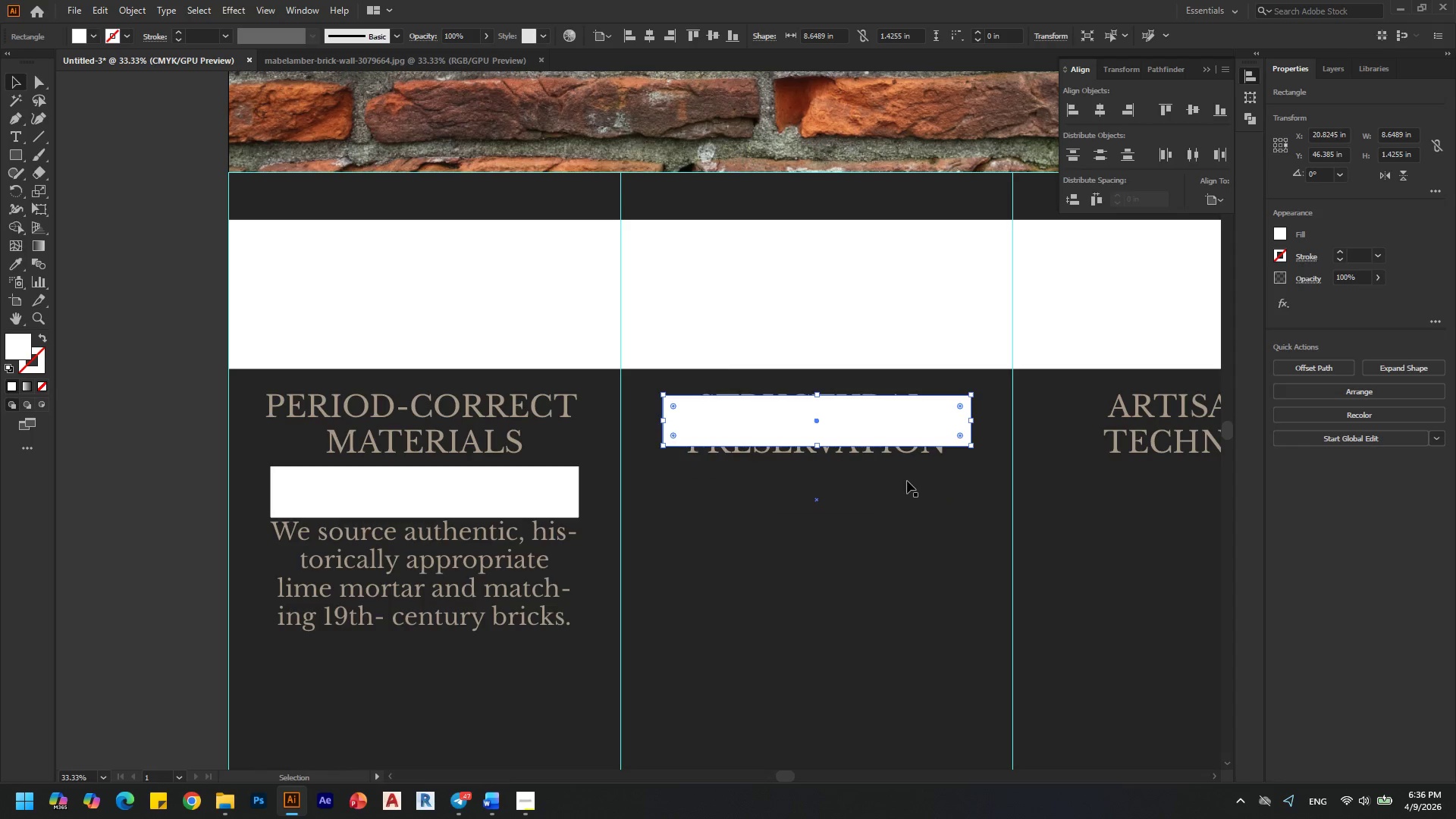 
hold_key(key=AltLeft, duration=0.53)
scroll: coordinate [962, 425], scroll_direction: up, amount: 1.0
 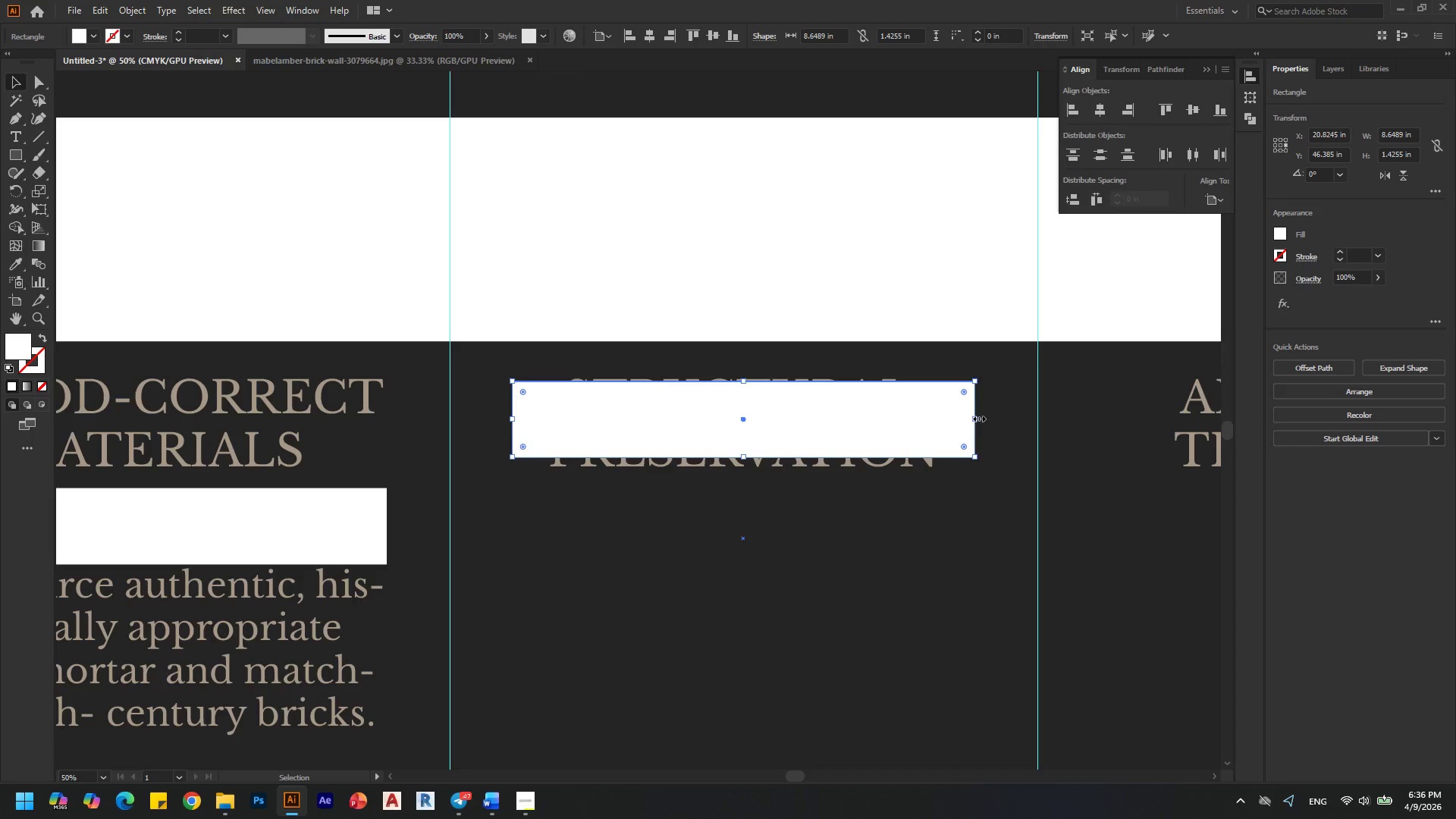 
left_click_drag(start_coordinate=[977, 417], to_coordinate=[948, 420])
 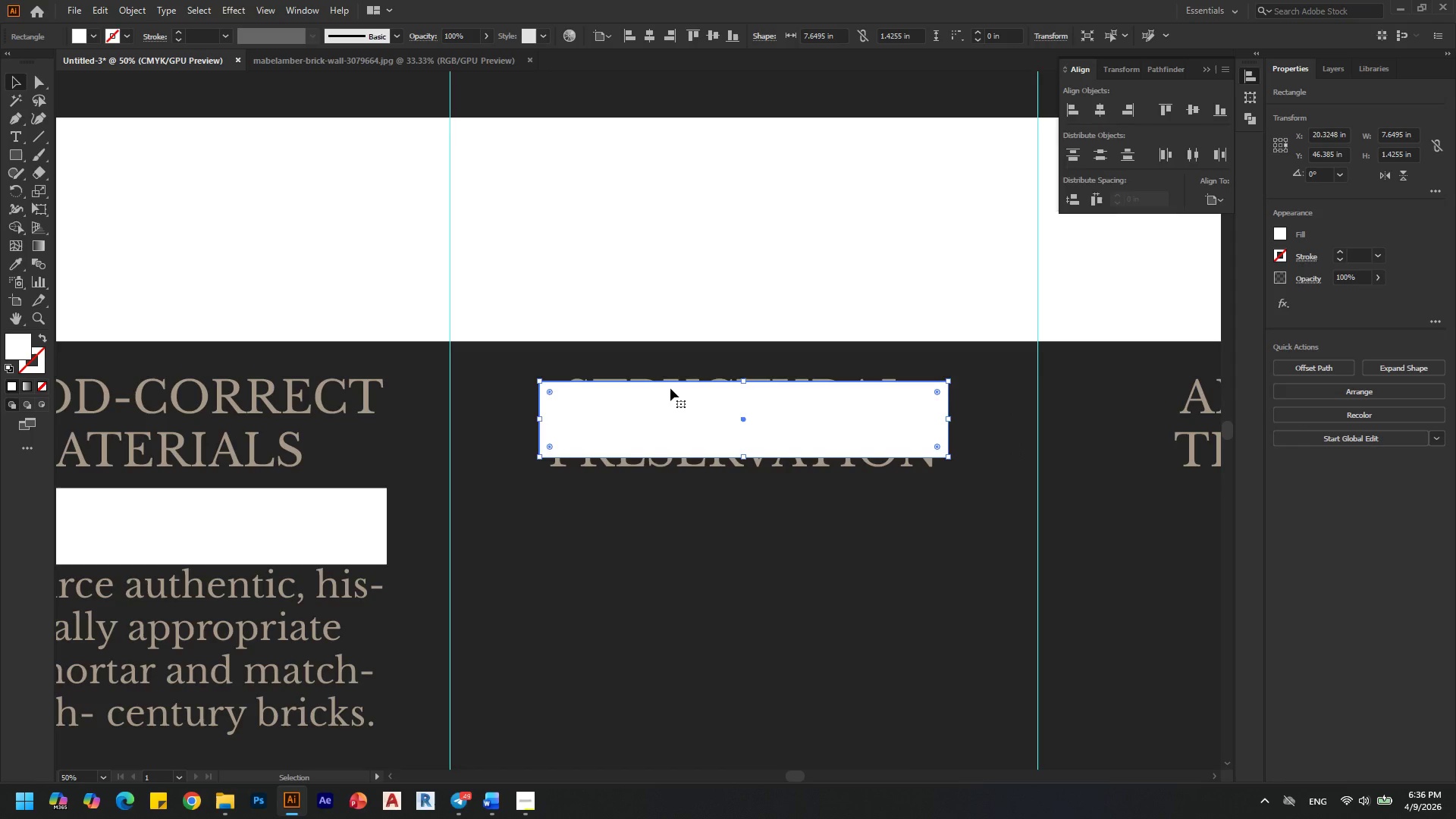 
hold_key(key=AltLeft, duration=1.5)
 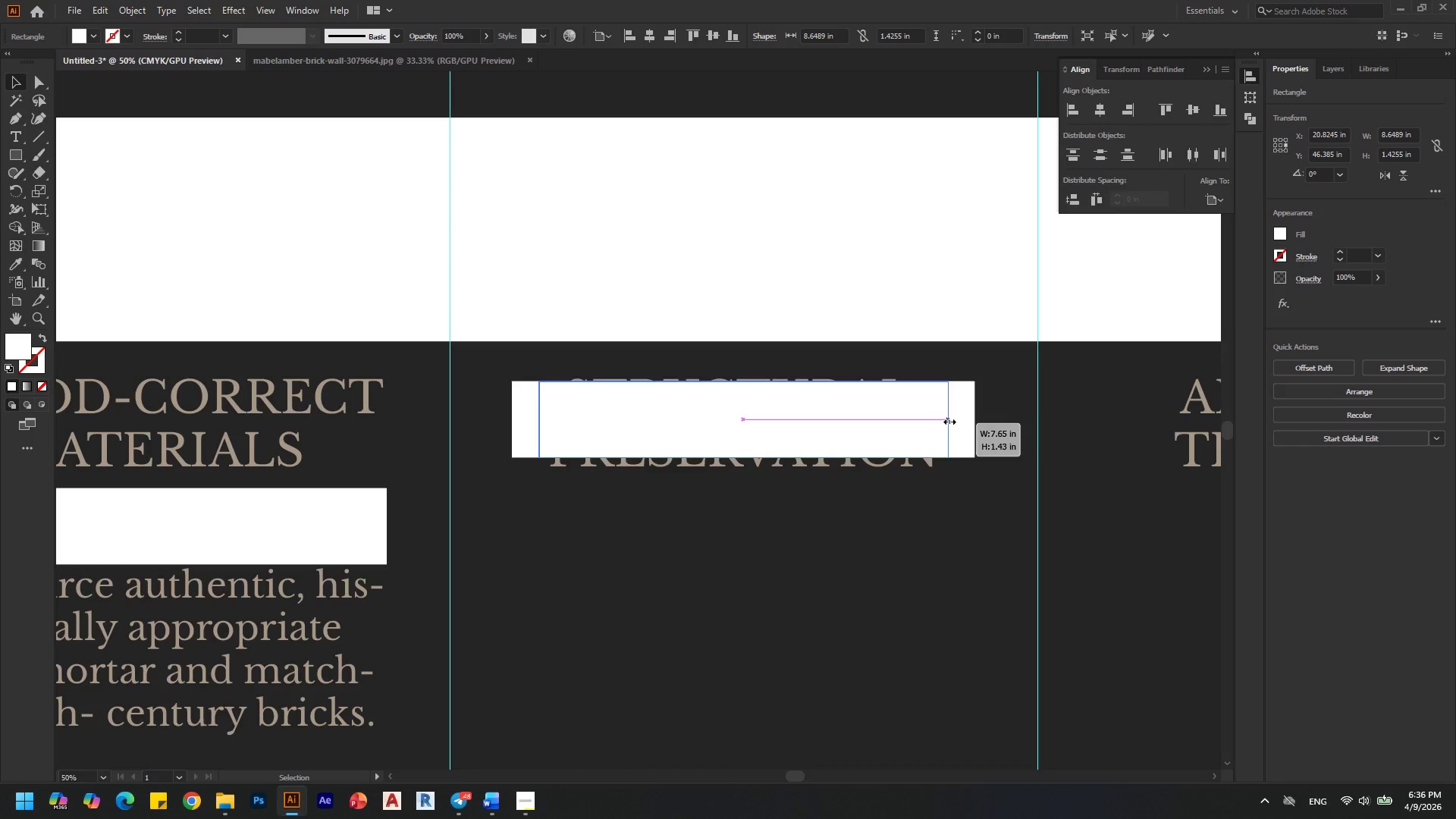 
hold_key(key=AltLeft, duration=1.22)
 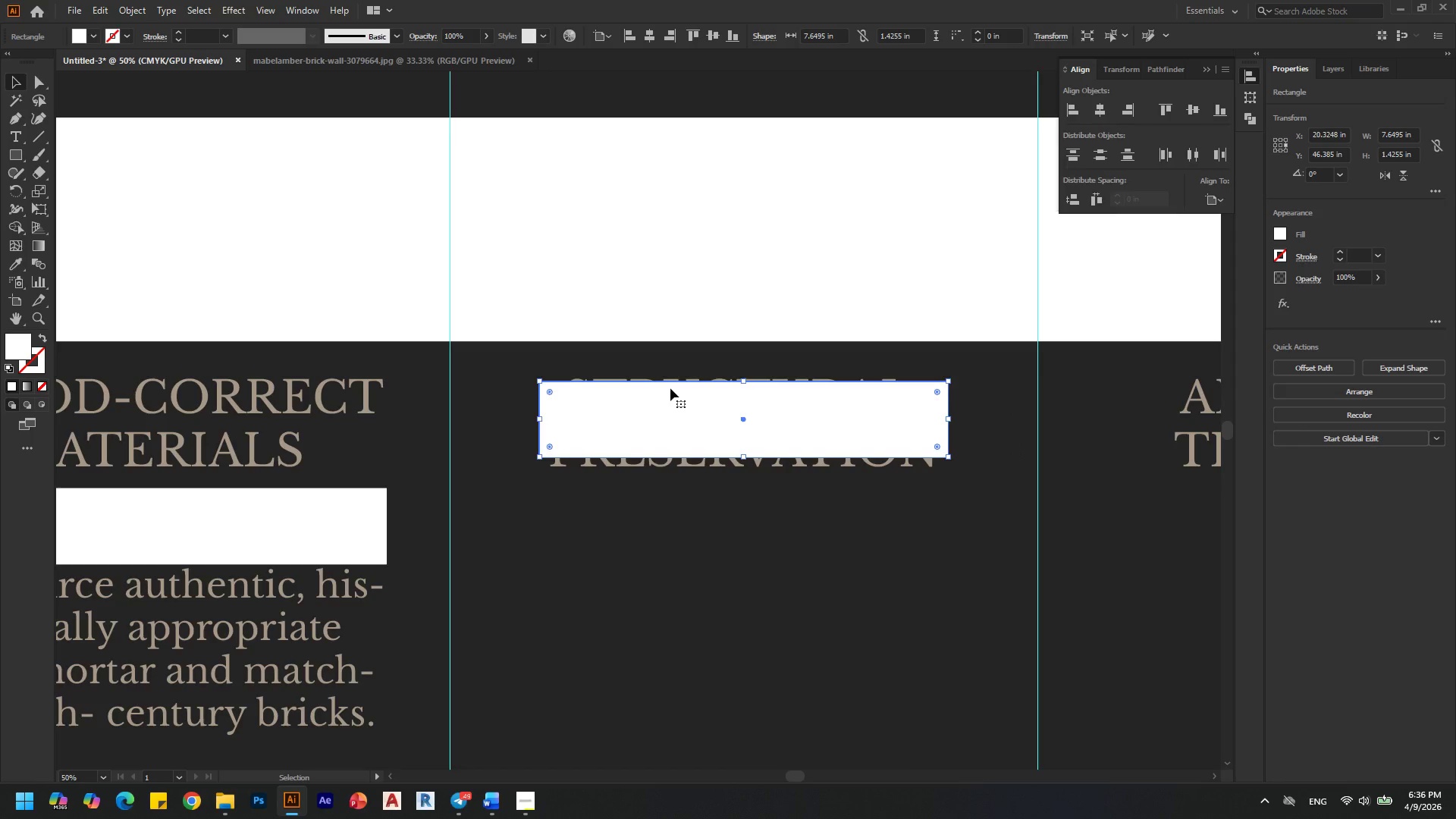 
key(Alt+AltLeft)
 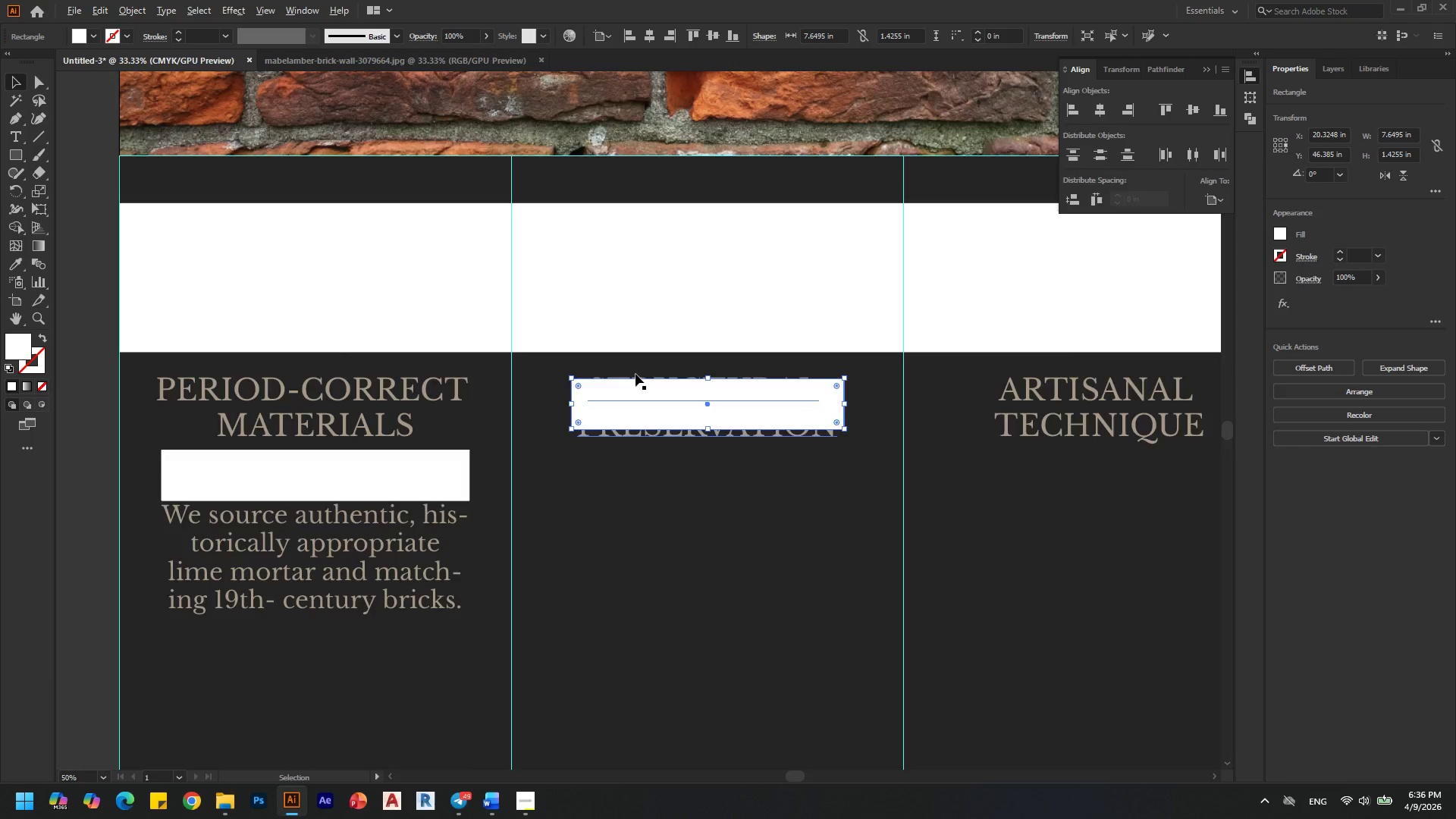 
key(Alt+AltLeft)
 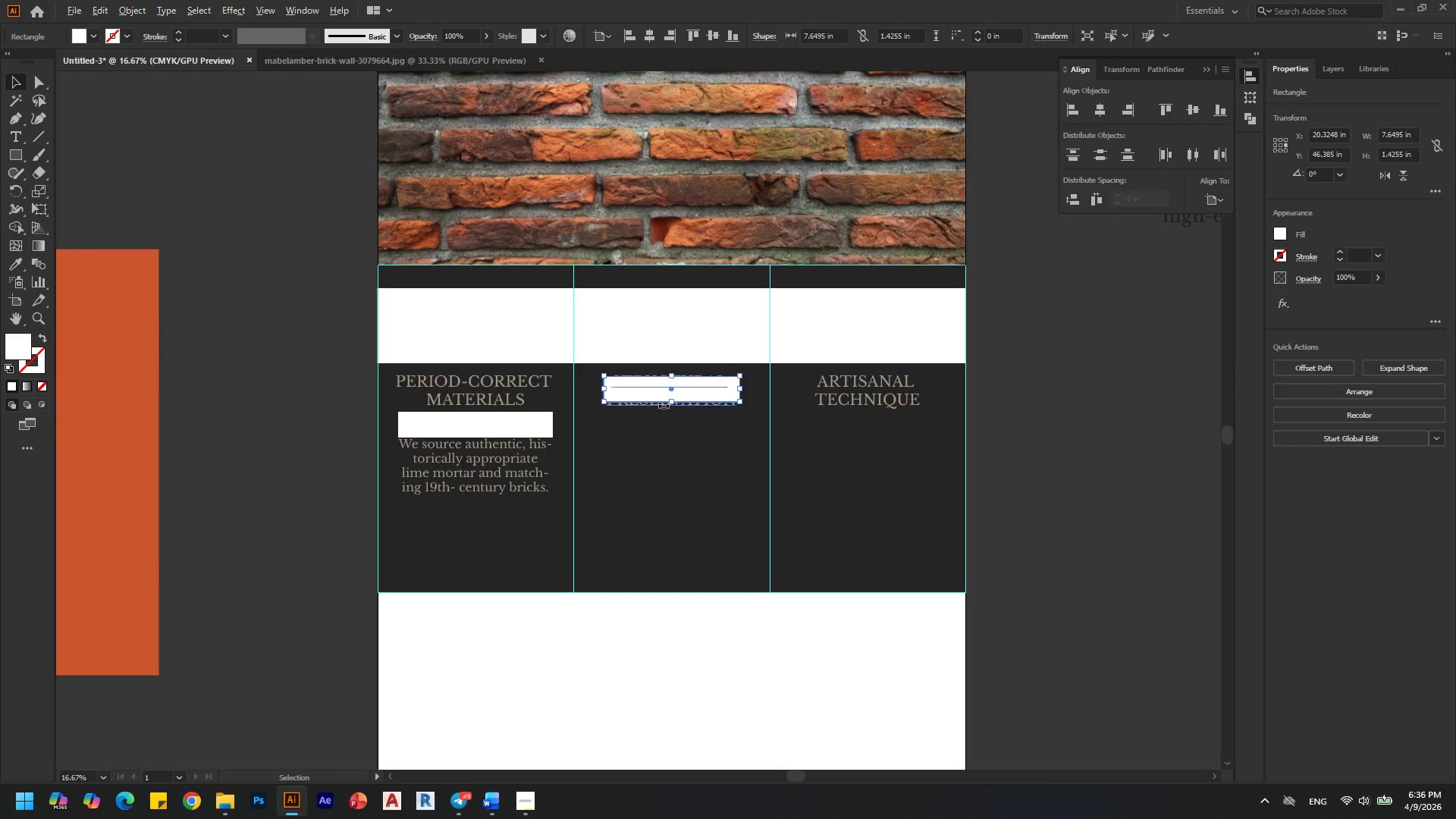 
scroll: coordinate [635, 374], scroll_direction: down, amount: 1.0
 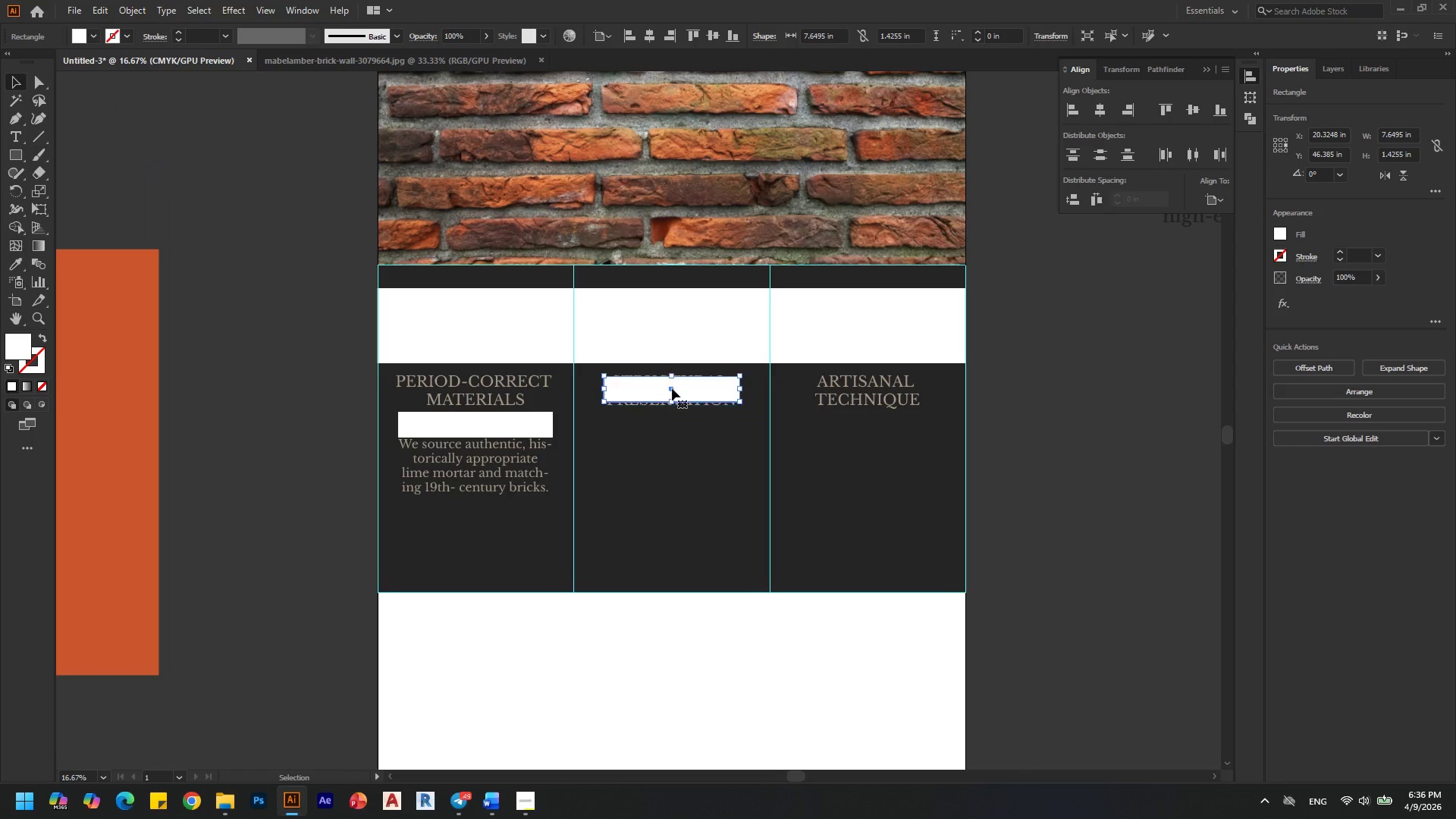 
scroll: coordinate [664, 406], scroll_direction: up, amount: 1.0
 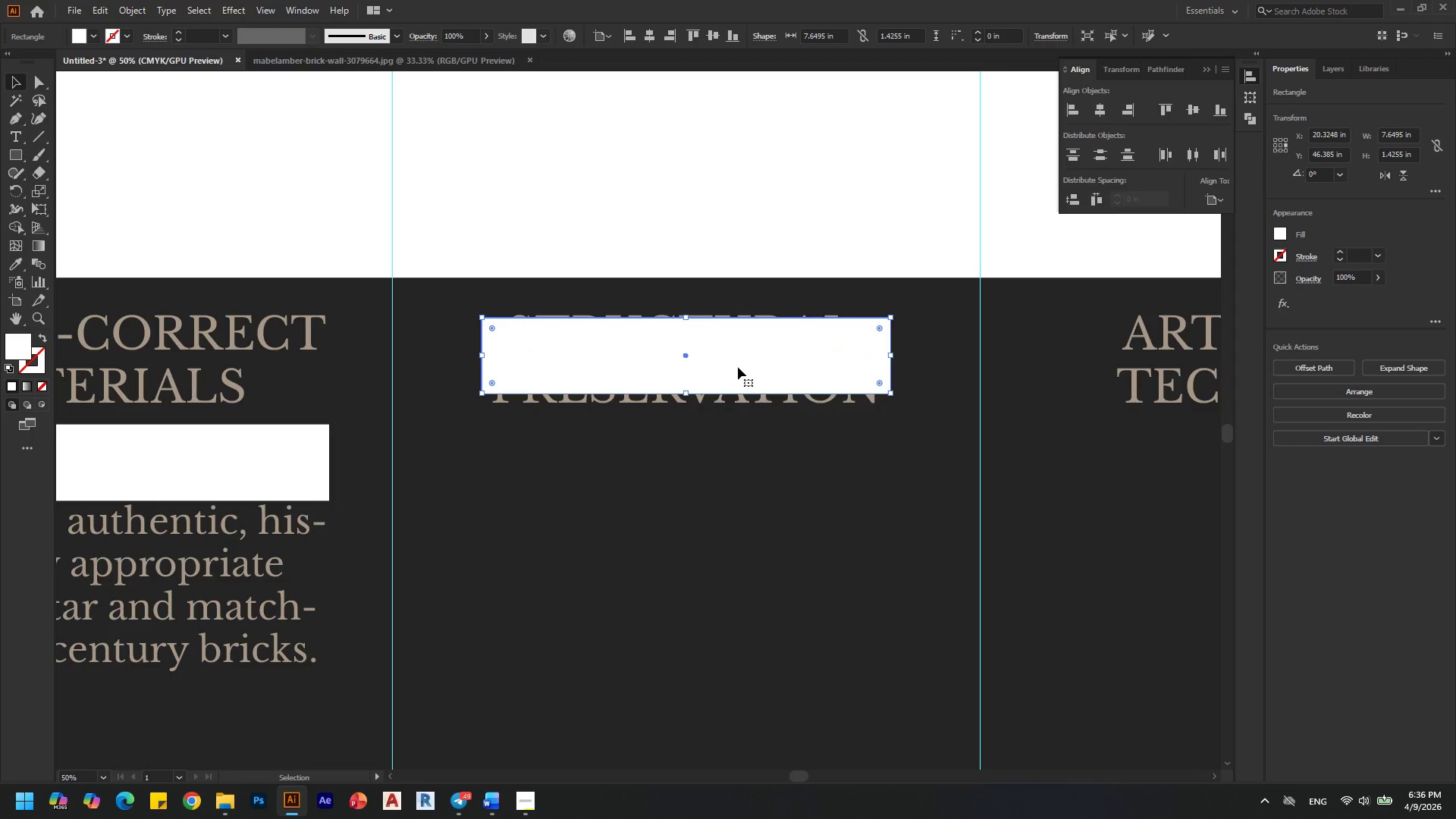 
left_click_drag(start_coordinate=[738, 367], to_coordinate=[732, 479])
 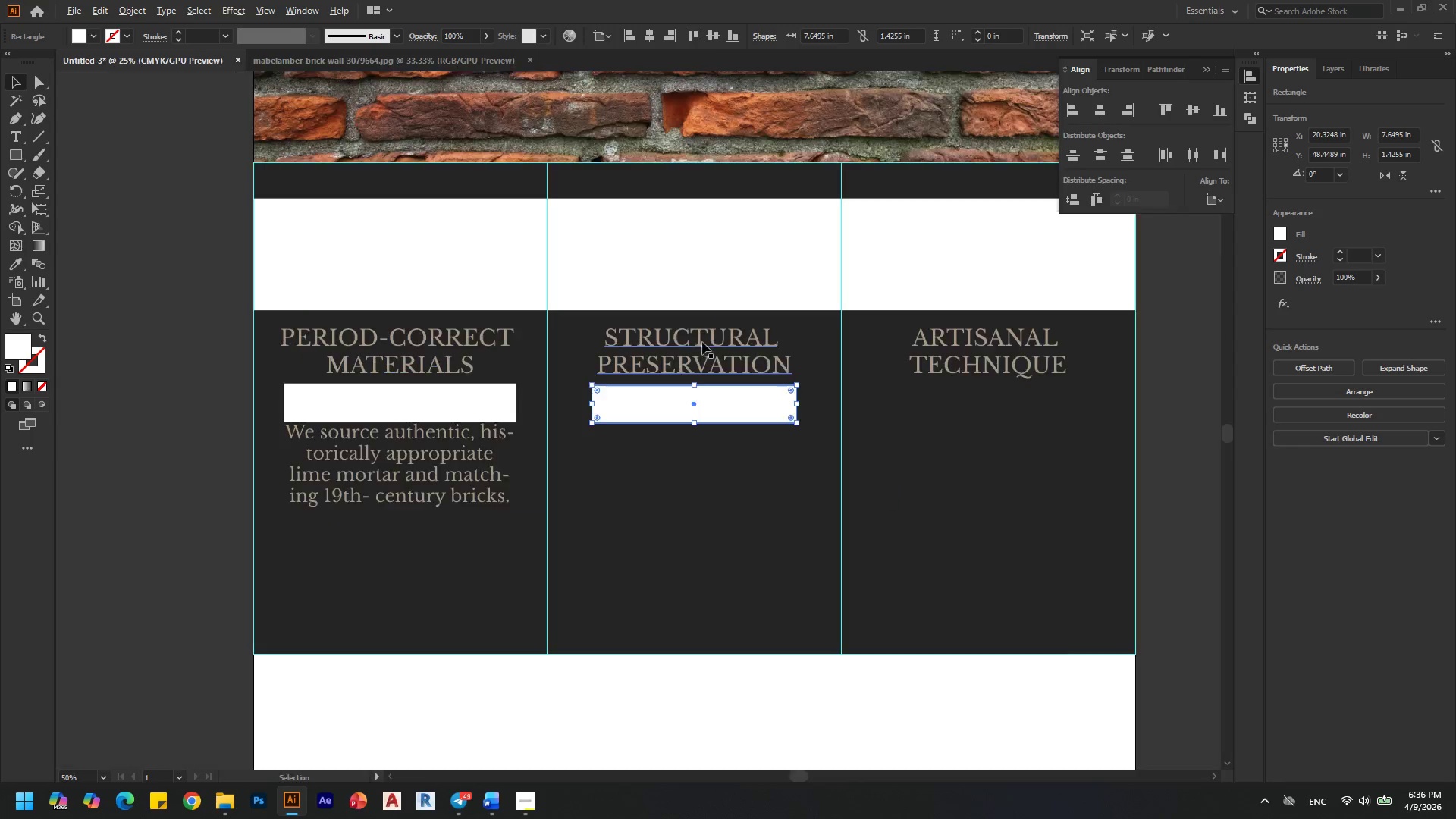 
hold_key(key=ShiftLeft, duration=1.25)
 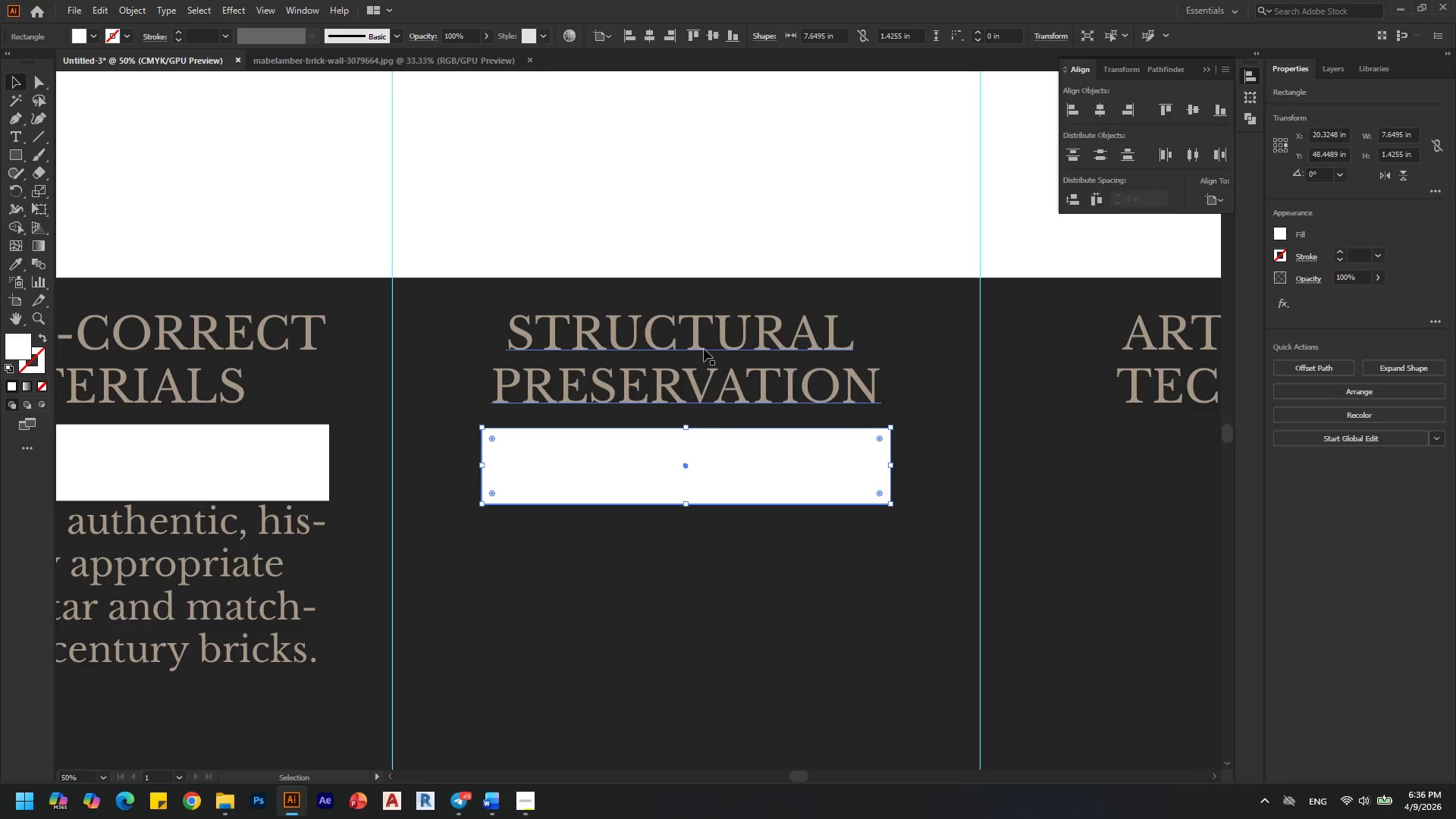 
key(Alt+AltLeft)
 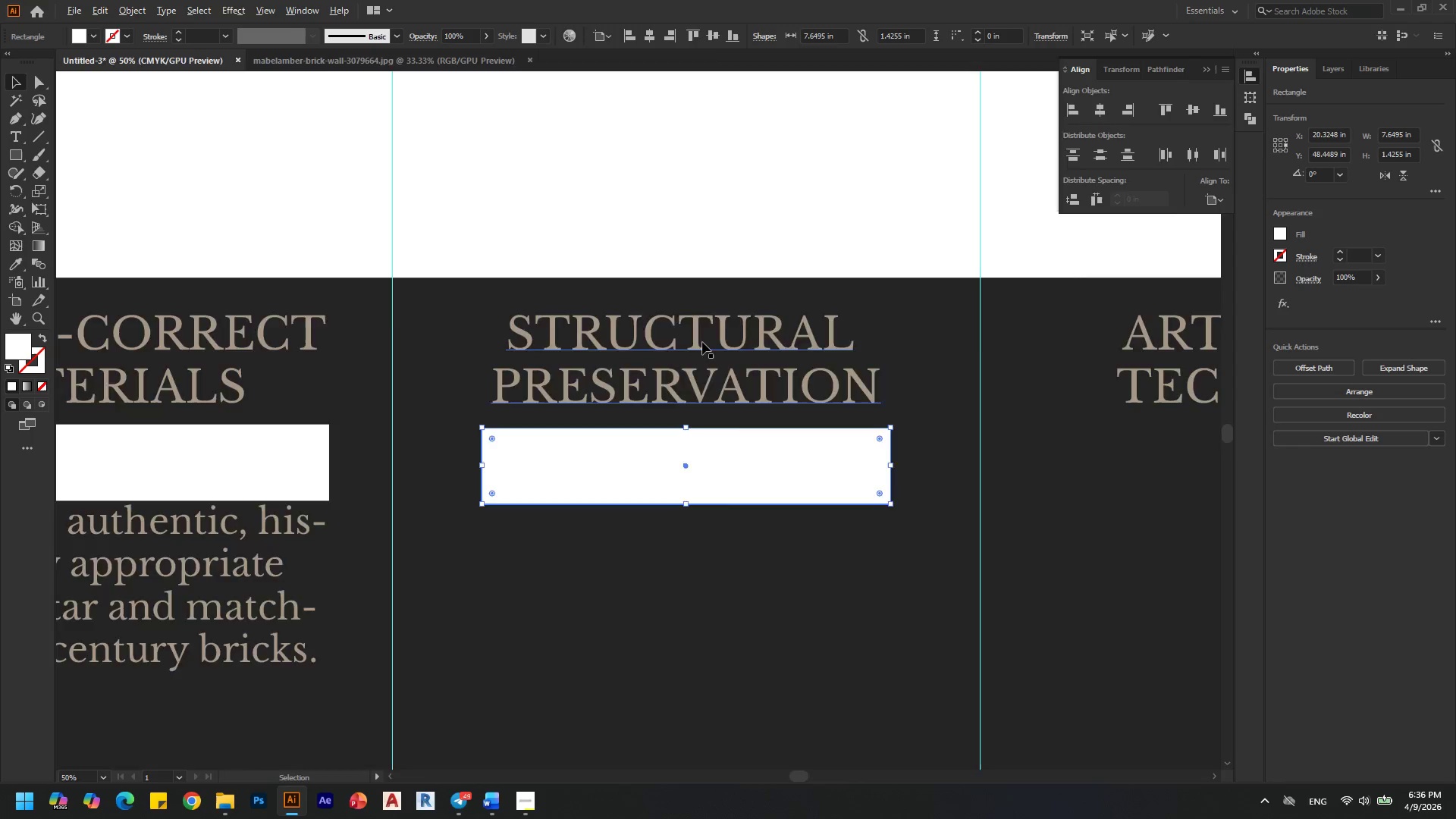 
key(Alt+AltLeft)
 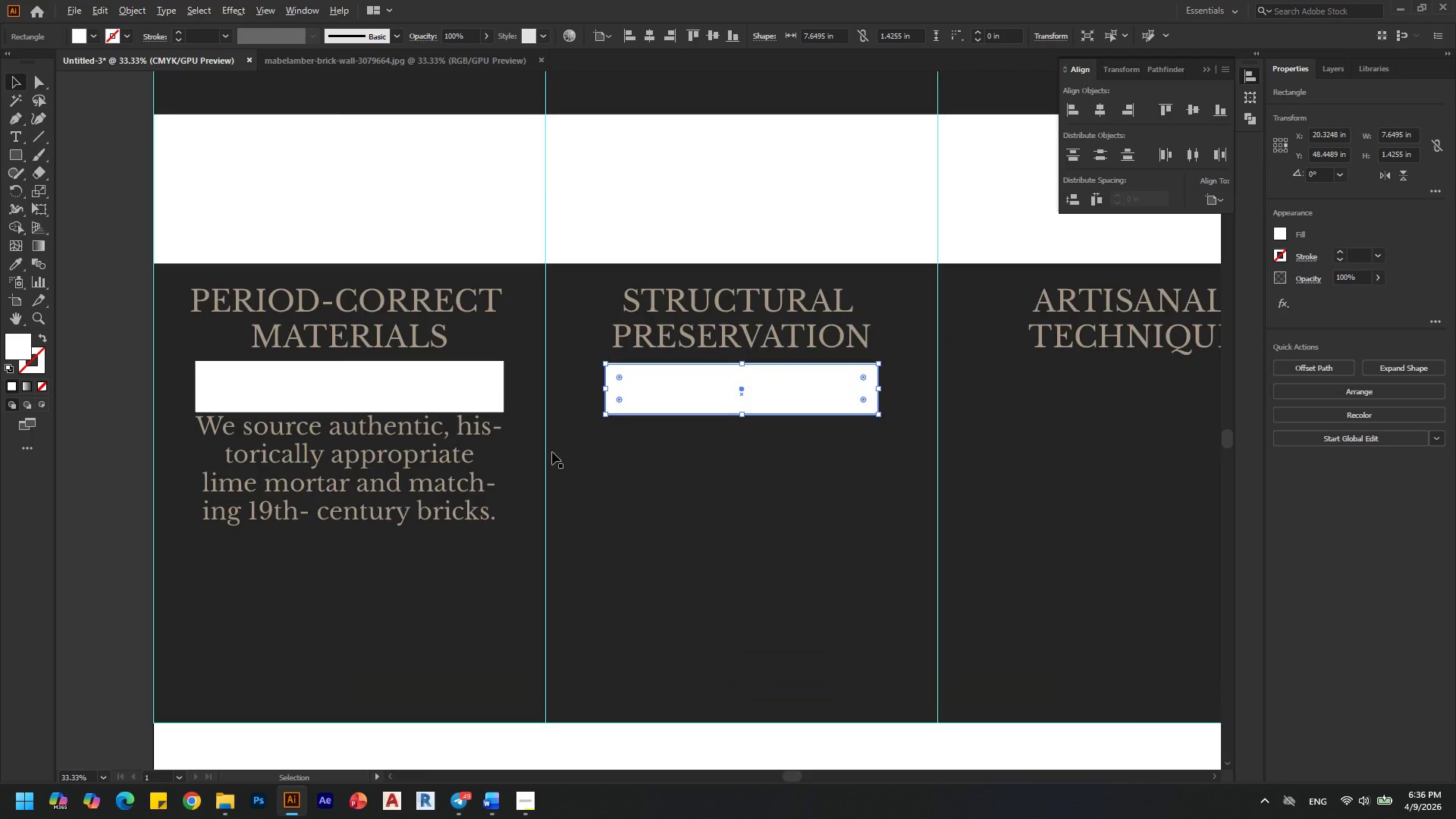 
scroll: coordinate [552, 452], scroll_direction: none, amount: 0.0
 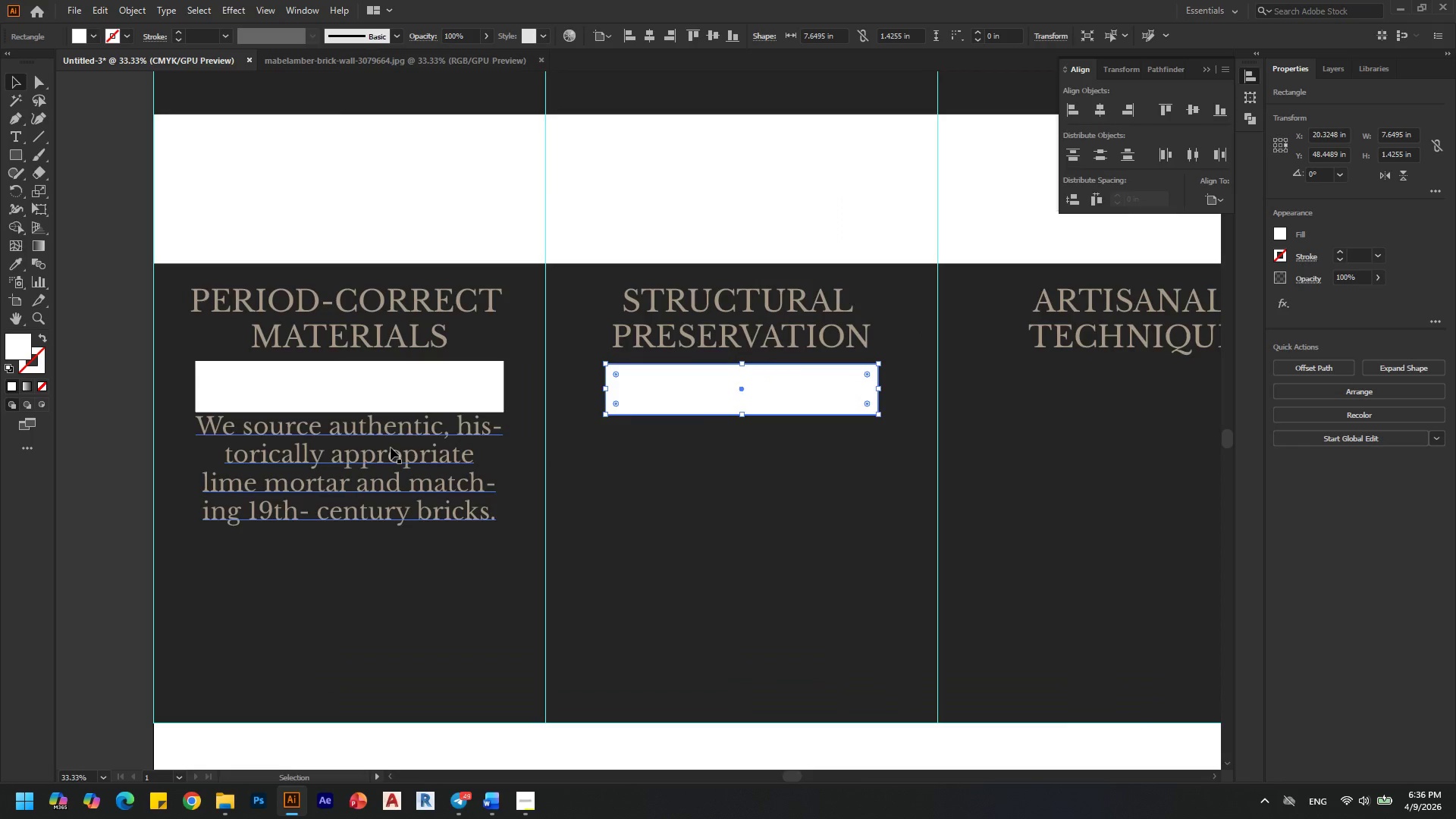 
hold_key(key=AltLeft, duration=1.51)
left_click_drag(start_coordinate=[391, 447], to_coordinate=[794, 477])
 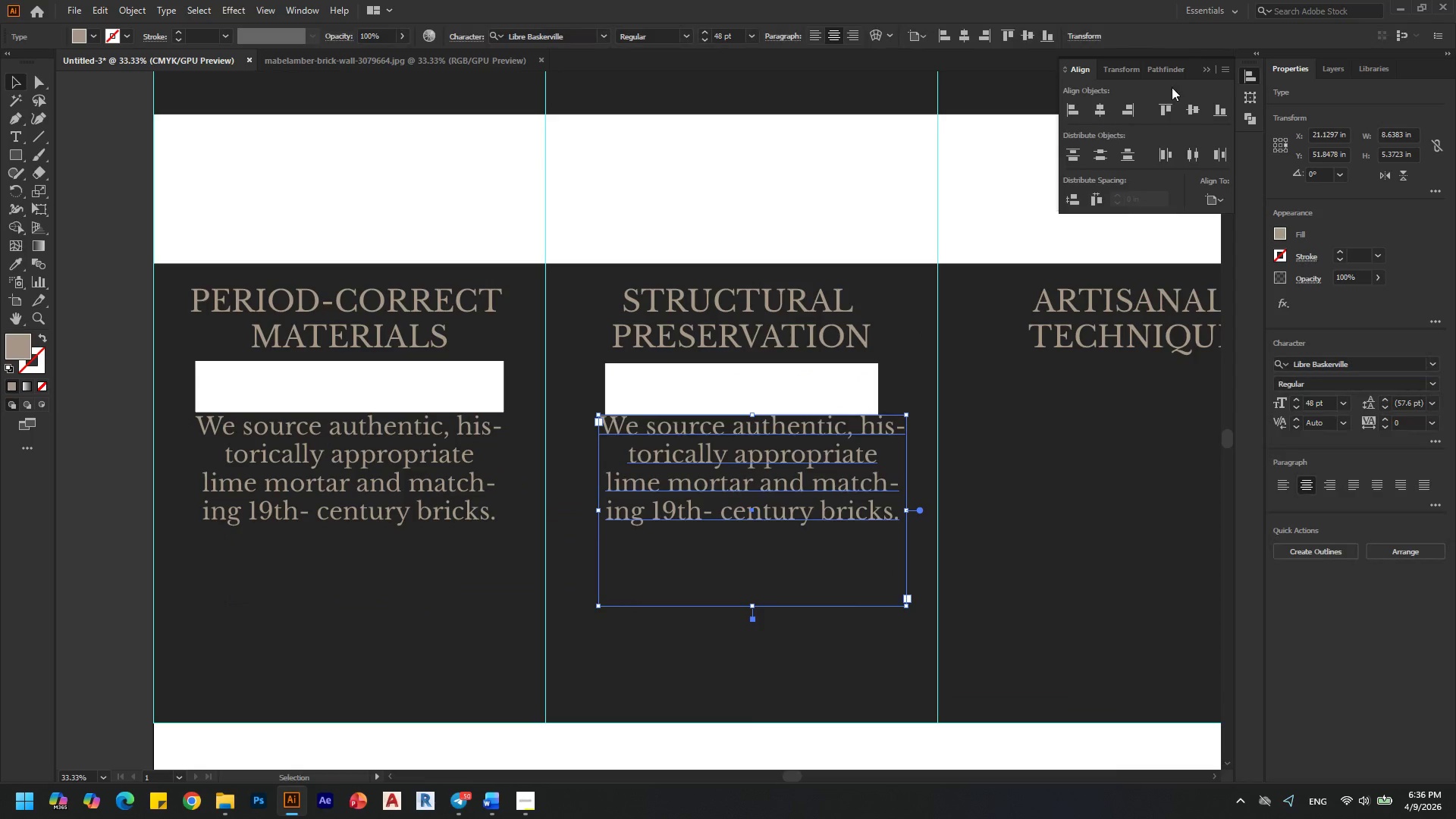 
hold_key(key=ShiftLeft, duration=1.3)
 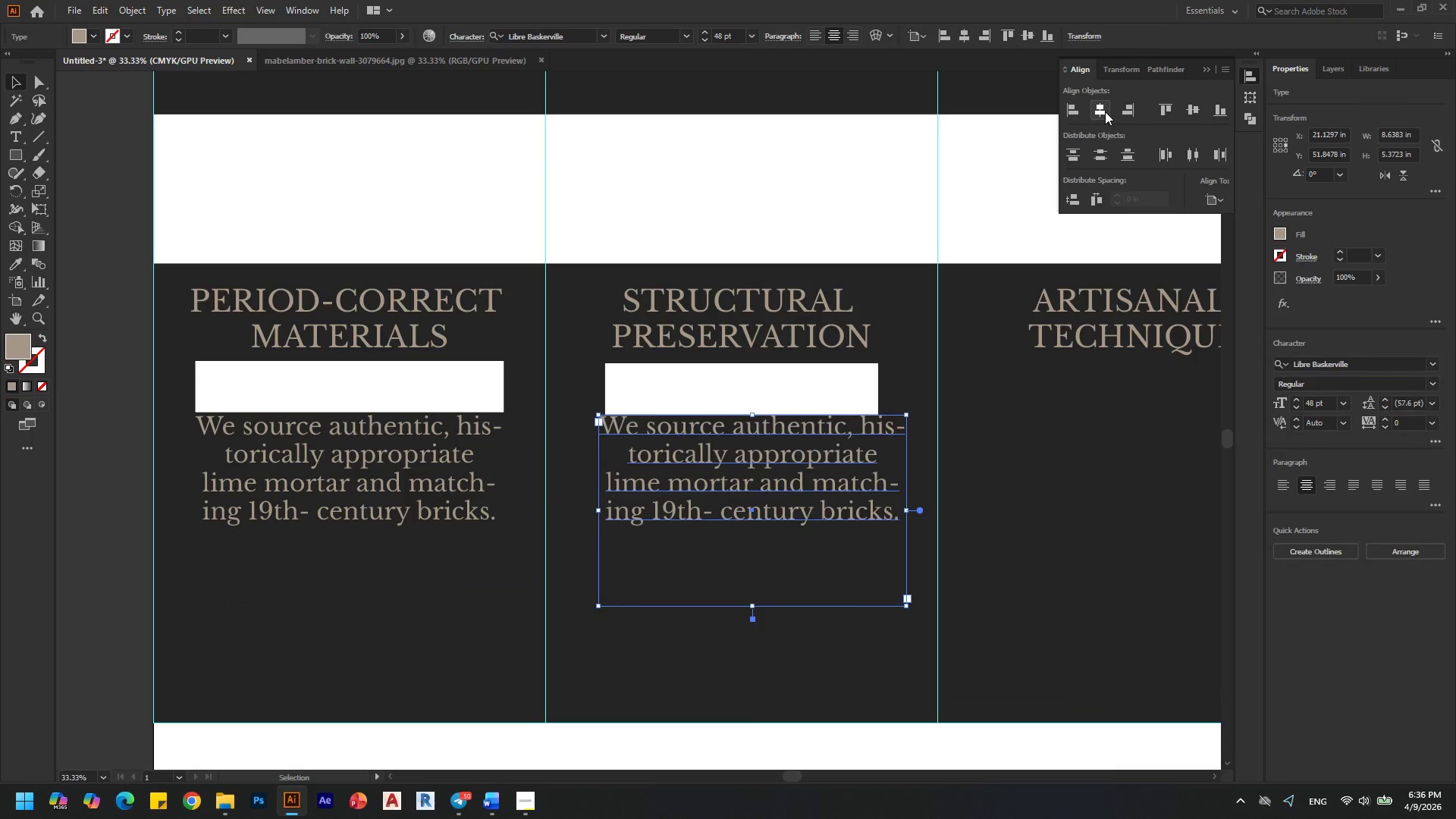 
left_click([1096, 112])
 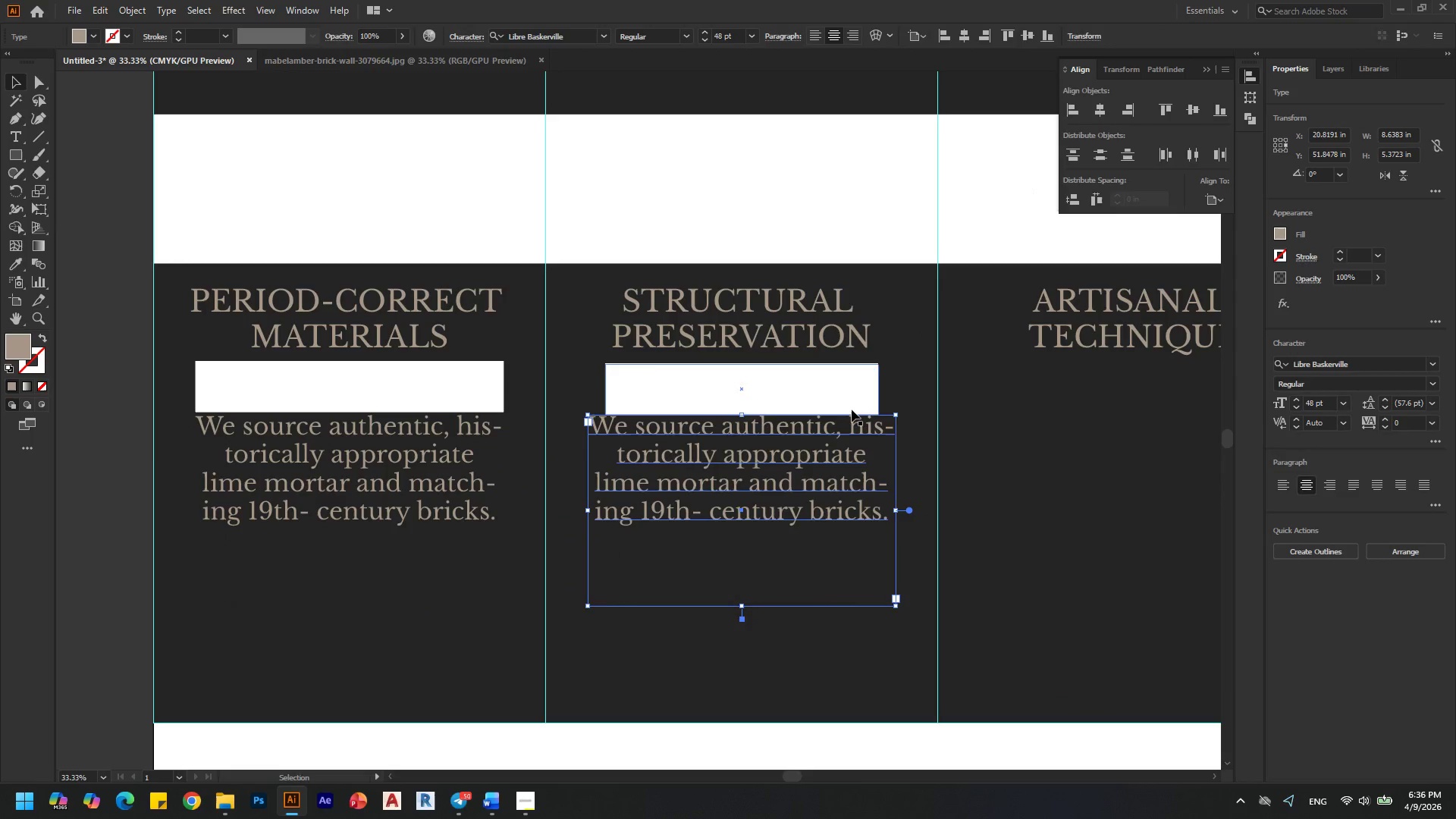 
key(Alt+AltLeft)
 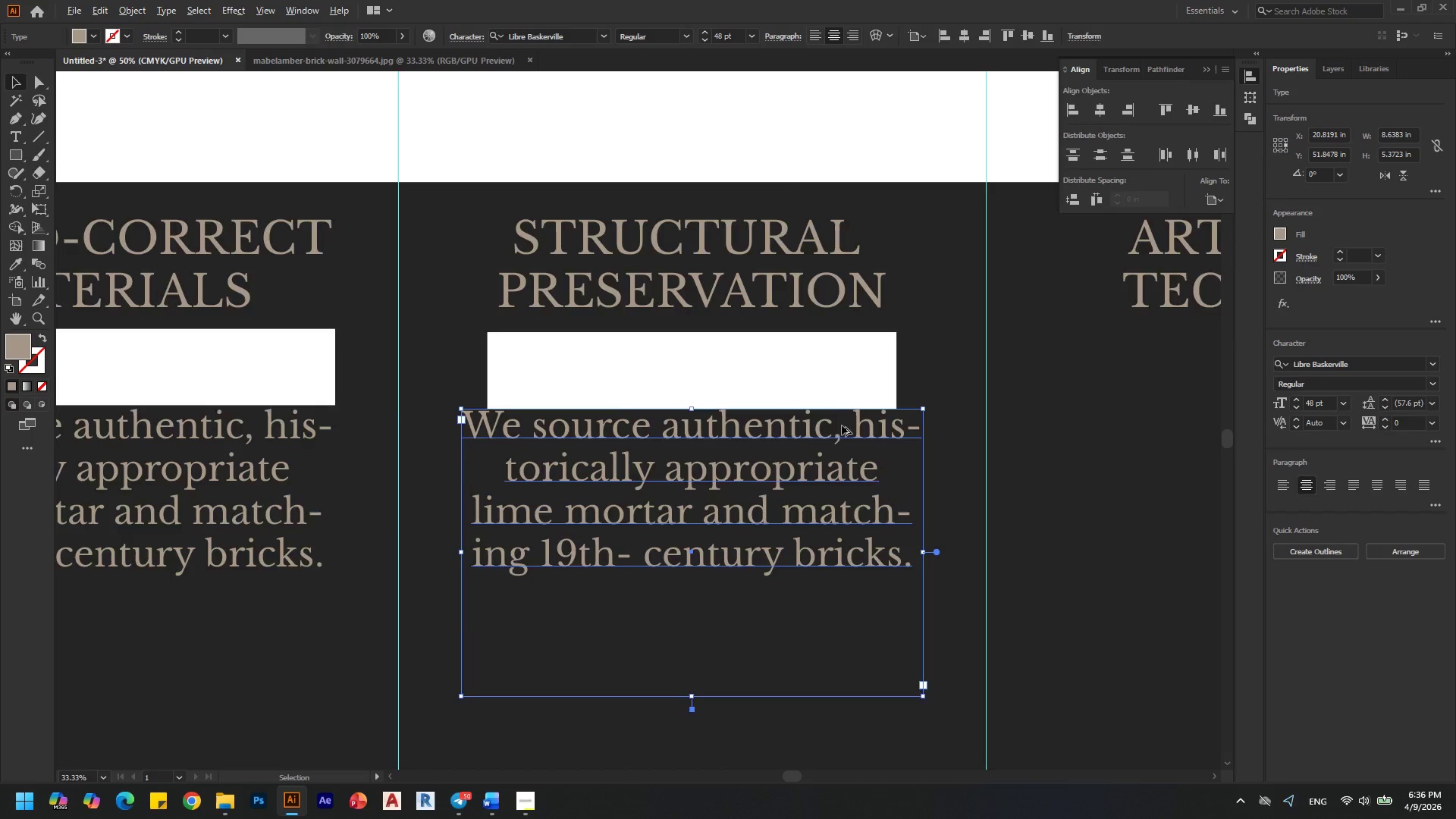 
scroll: coordinate [844, 425], scroll_direction: up, amount: 2.0
 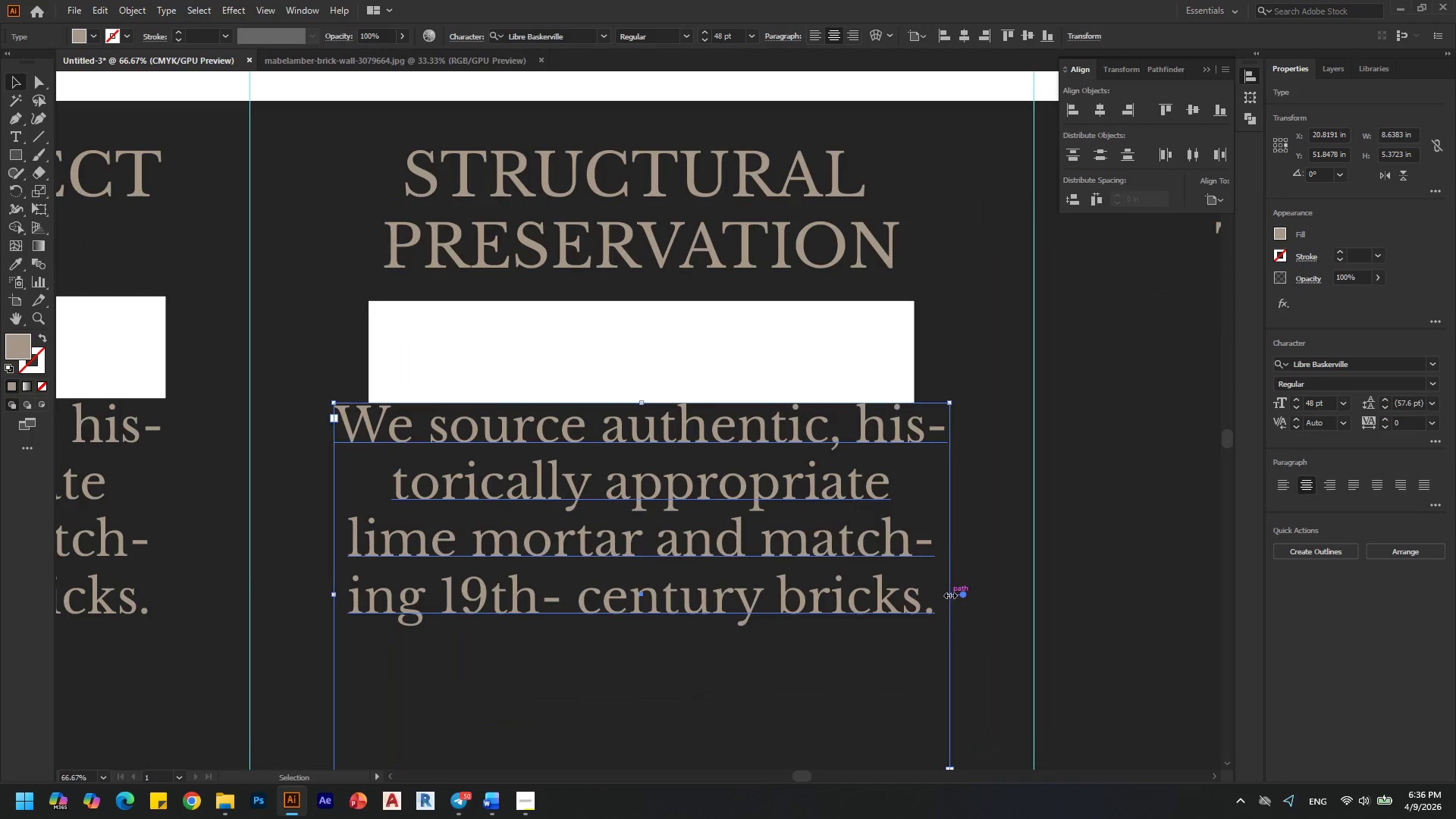 
left_click_drag(start_coordinate=[949, 594], to_coordinate=[917, 594])
 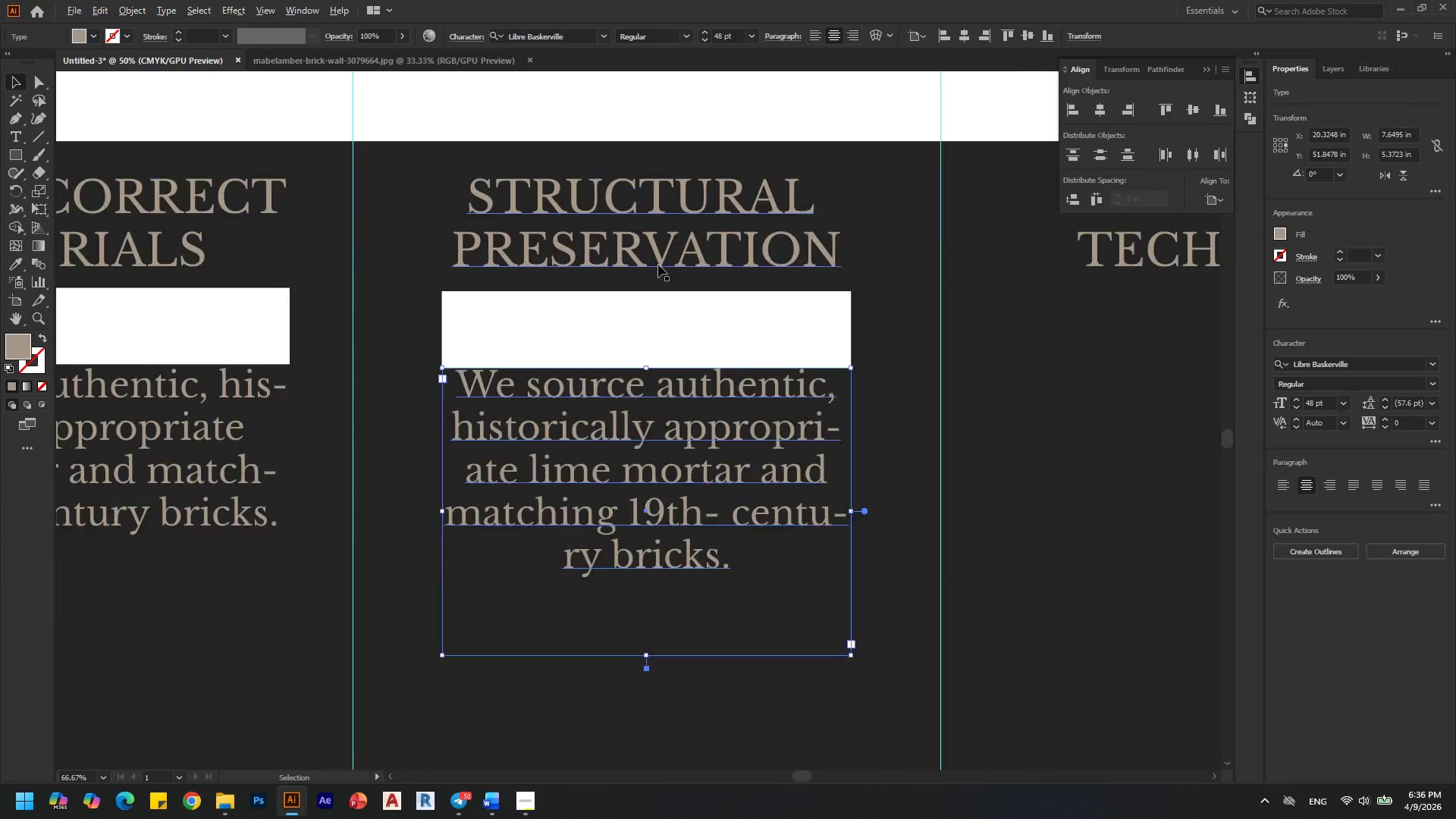 
hold_key(key=AltLeft, duration=1.52)
 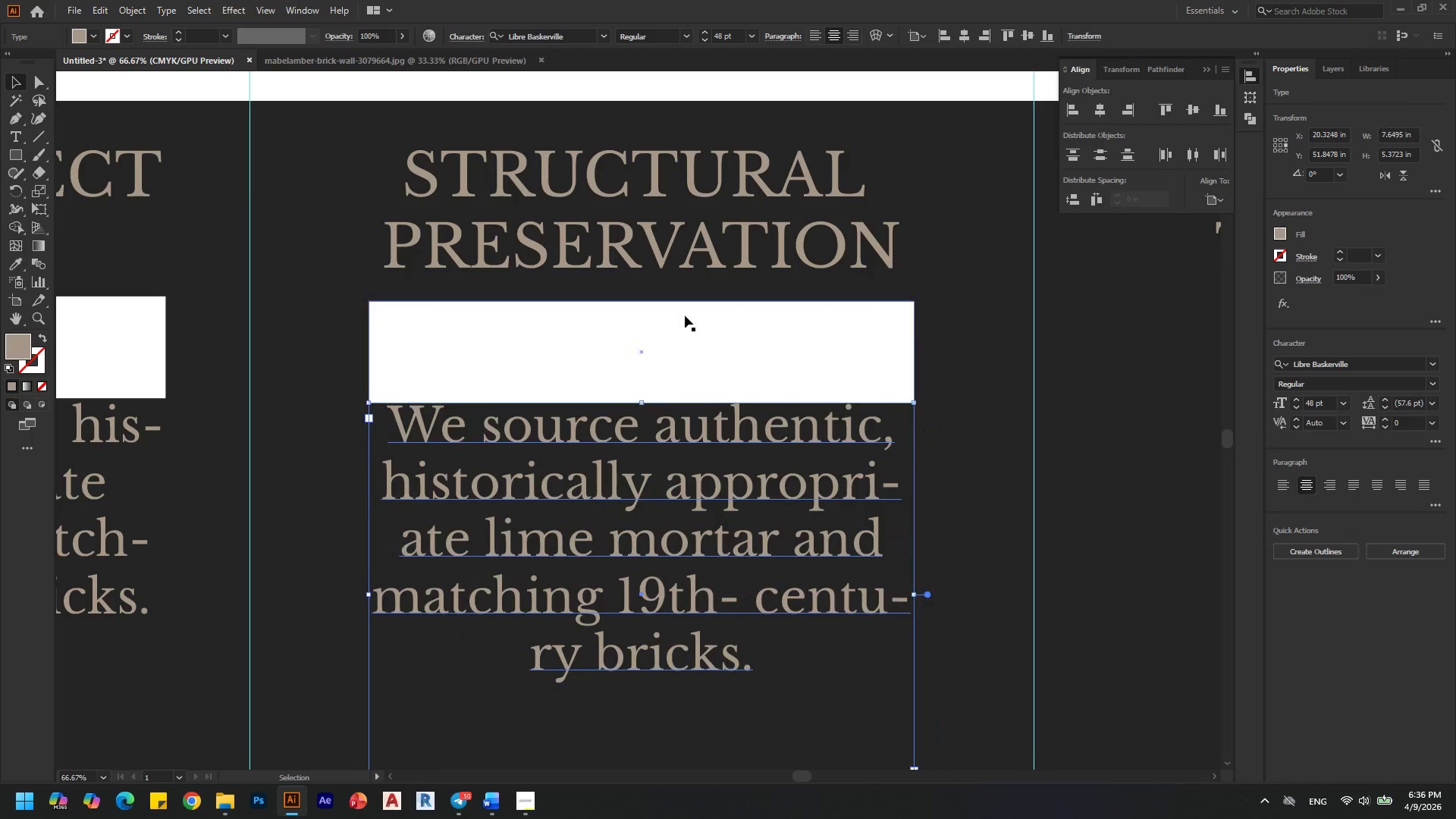 
hold_key(key=AltLeft, duration=0.41)
 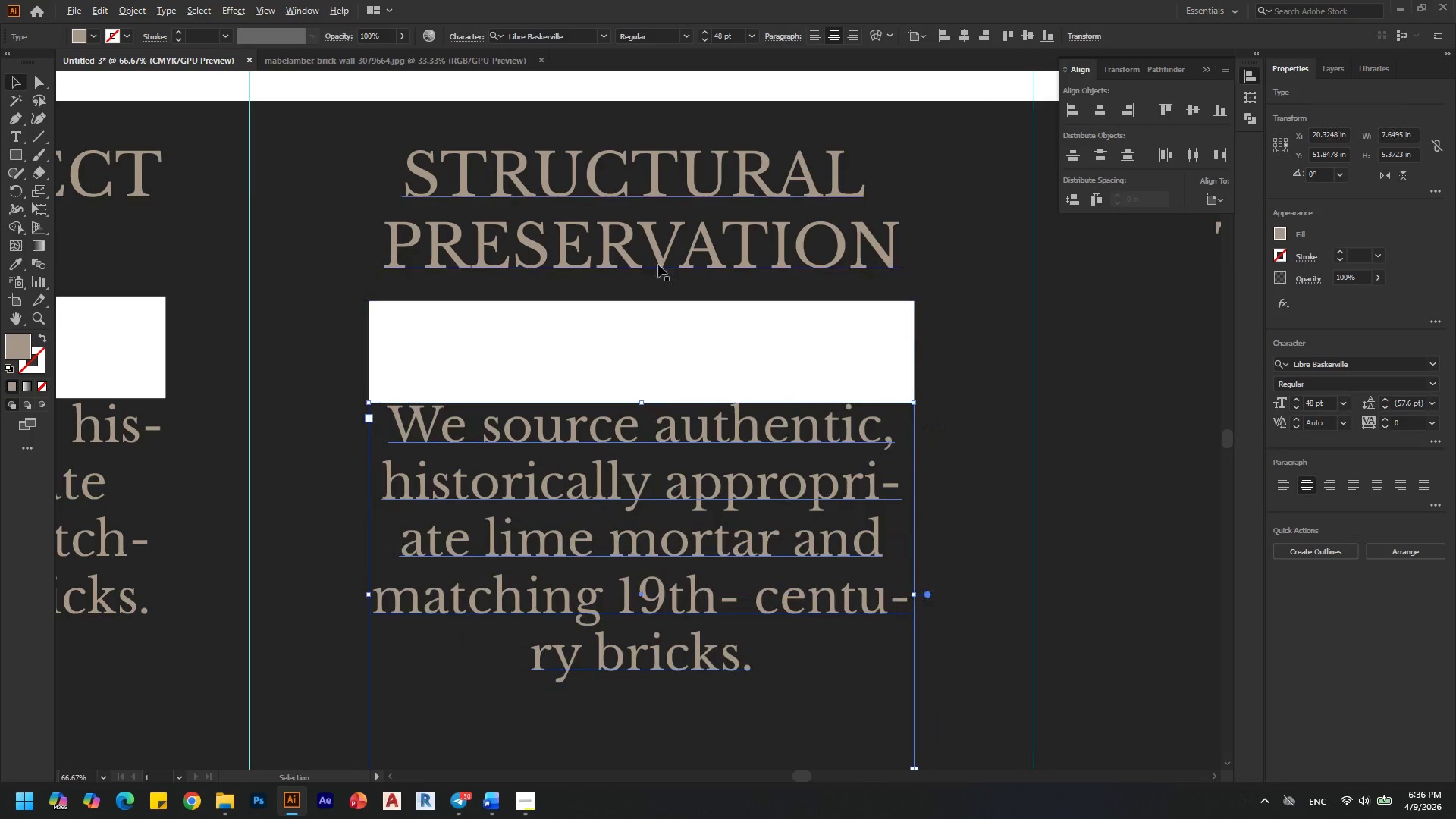 
key(Alt+AltLeft)
 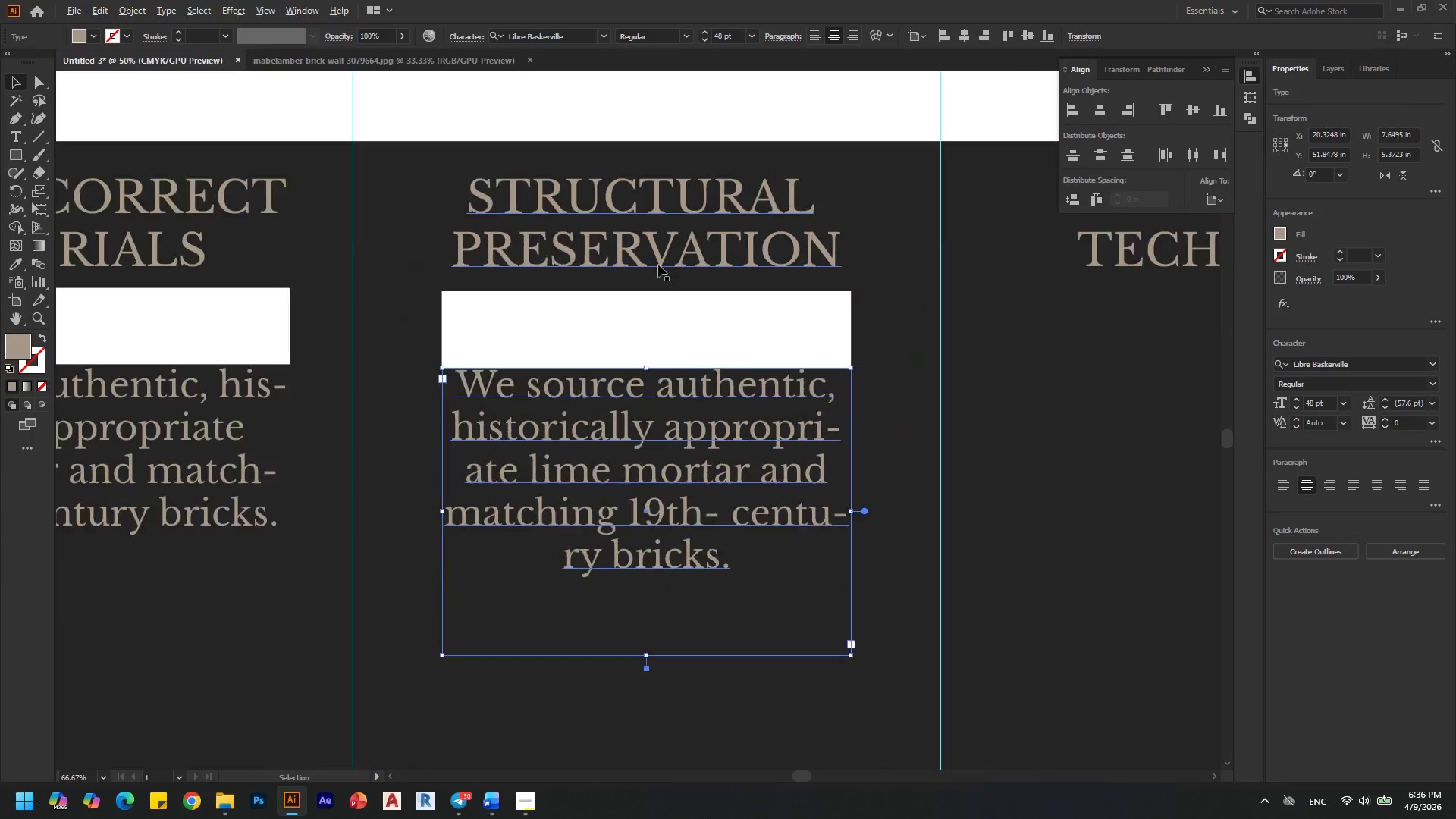 
key(Alt+AltLeft)
 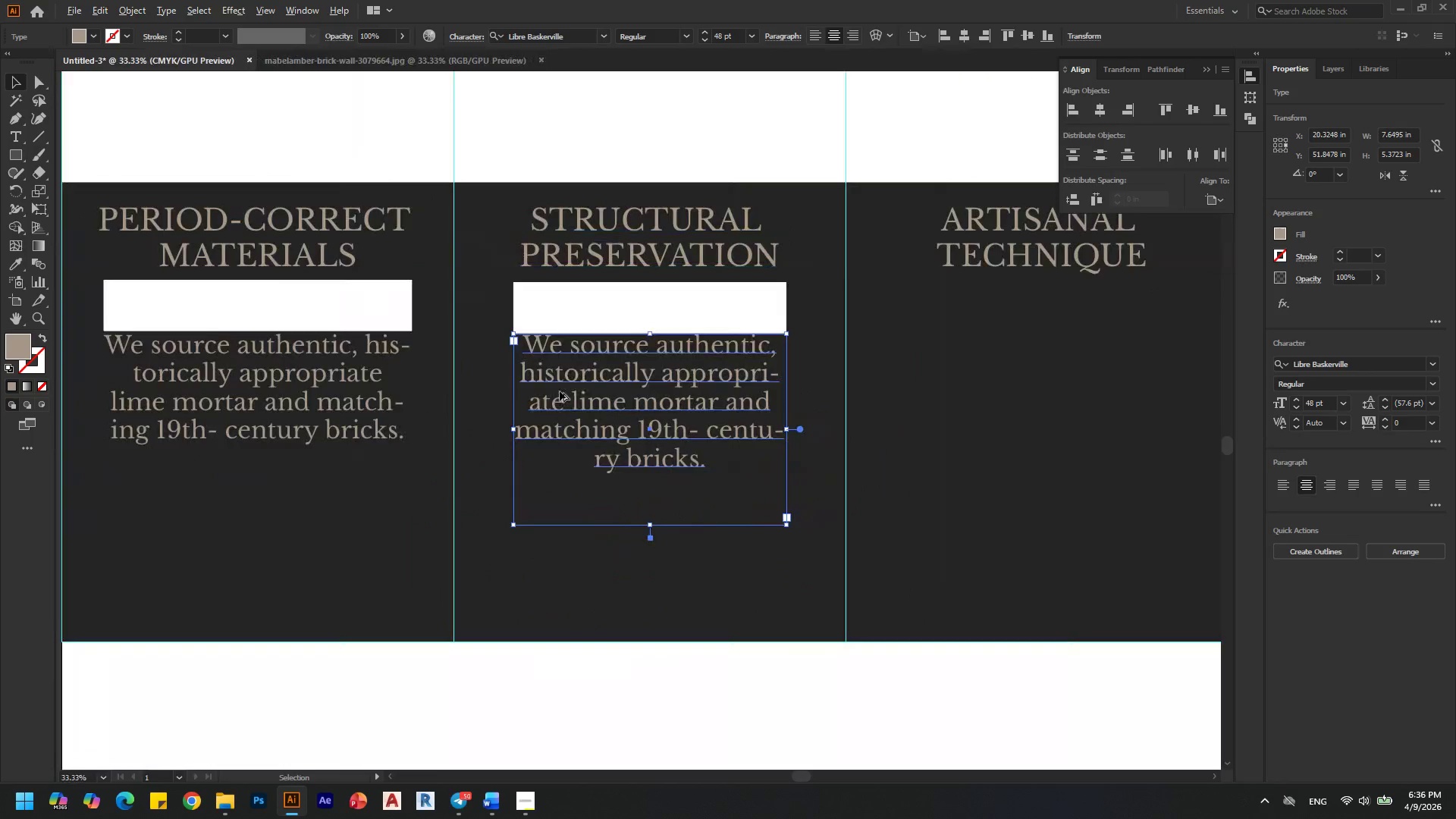 
scroll: coordinate [560, 391], scroll_direction: down, amount: 2.0
 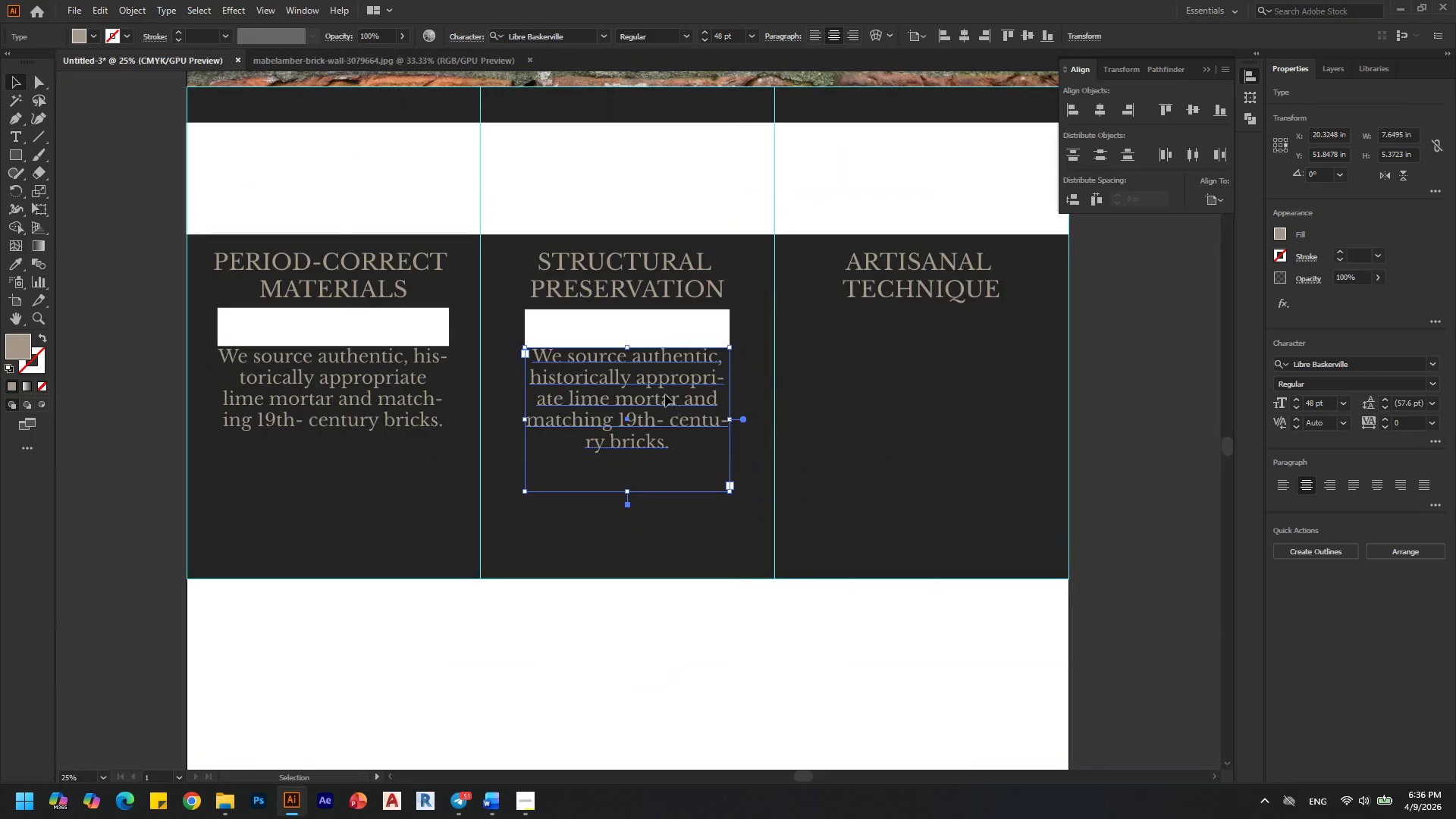 
double_click([665, 394])
 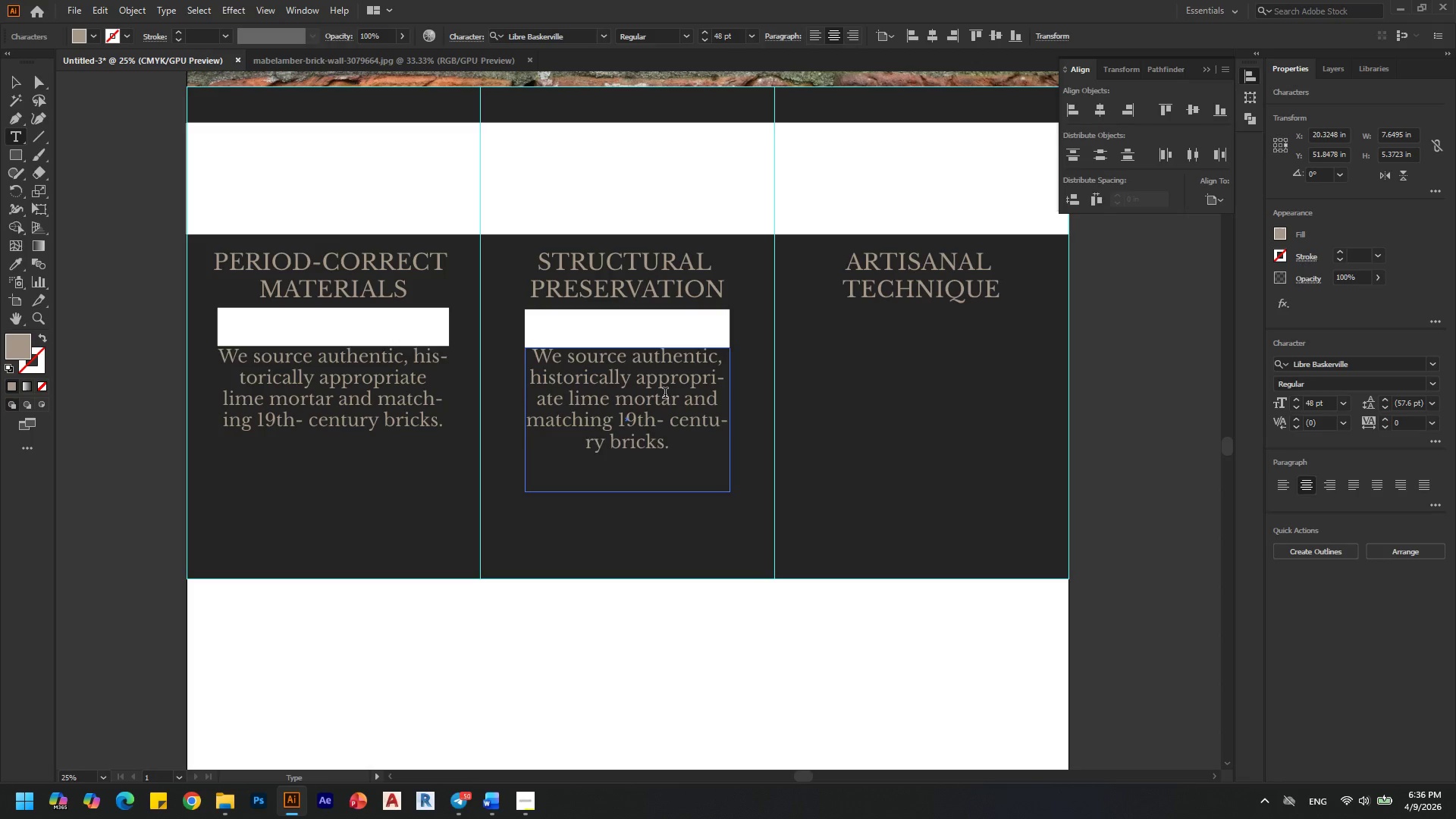 
key(Control+A)
 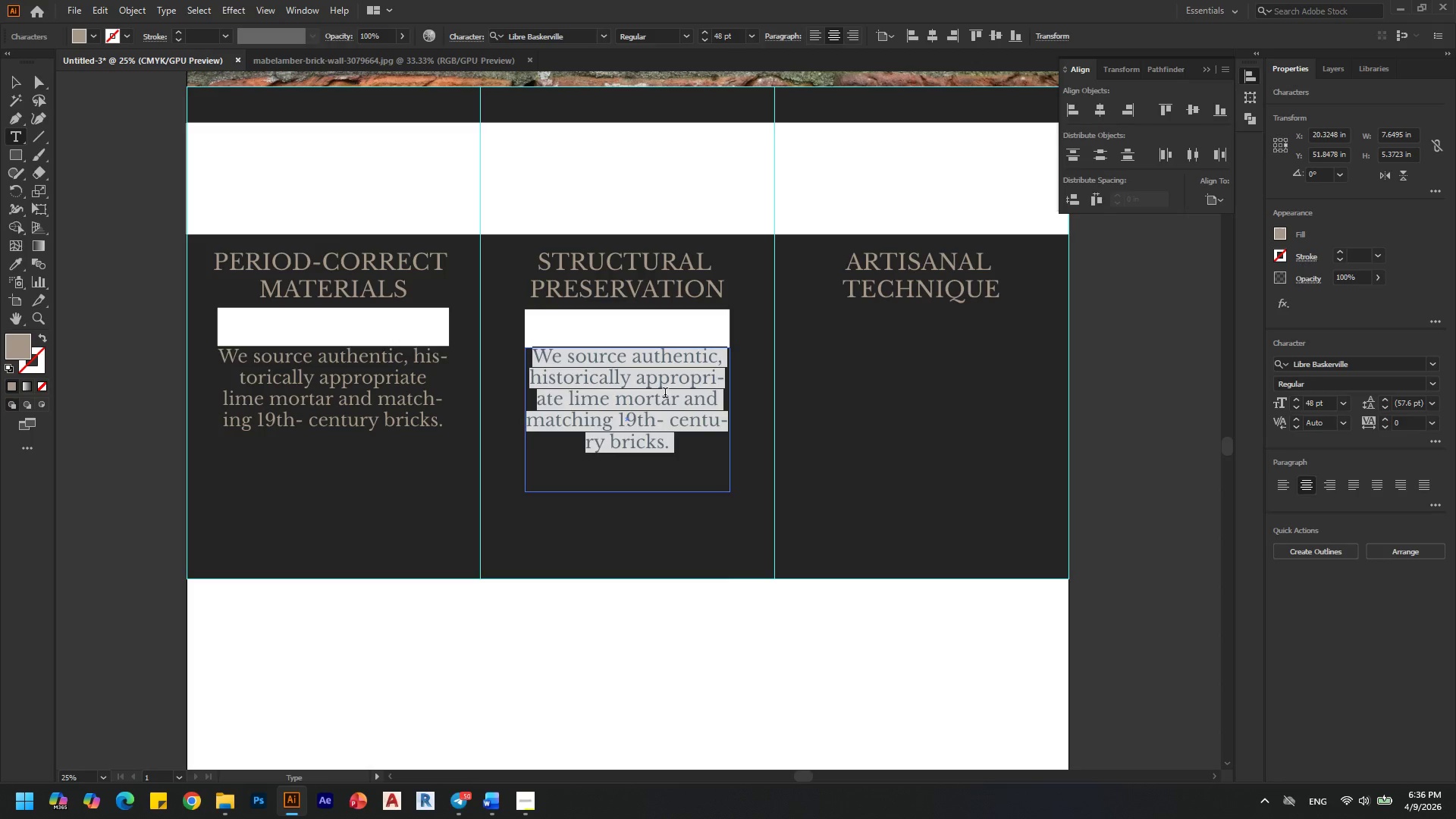 
type(Proctecting and stablizing the structural integrityof )
key(Backspace)
key(Backspace)
key(Backspace)
type( of your heritage property for gee)
key(Backspace)
type(nere)
key(Backspace)
key(Backspace)
type(rations.)
 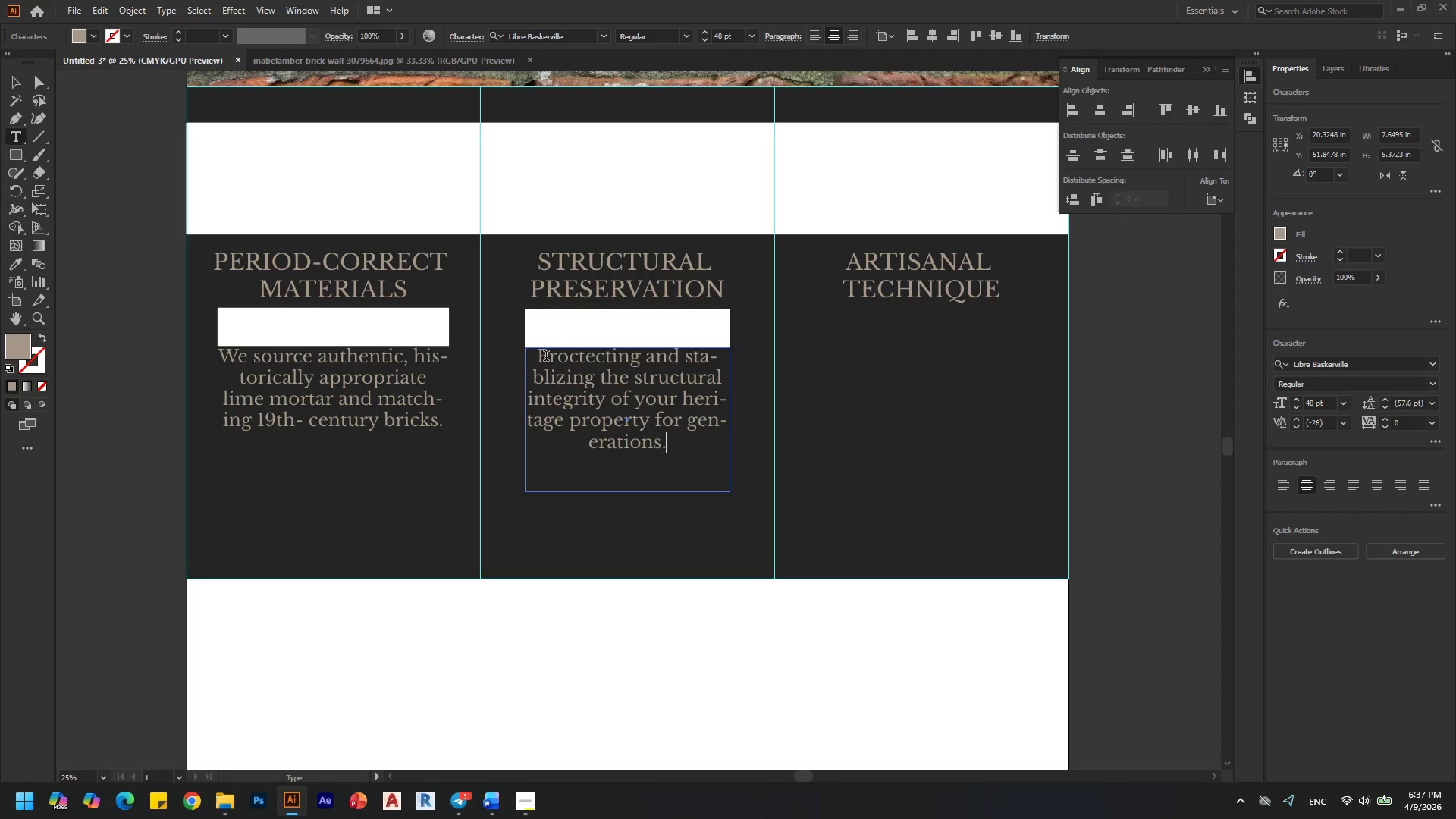 
left_click([585, 351])
 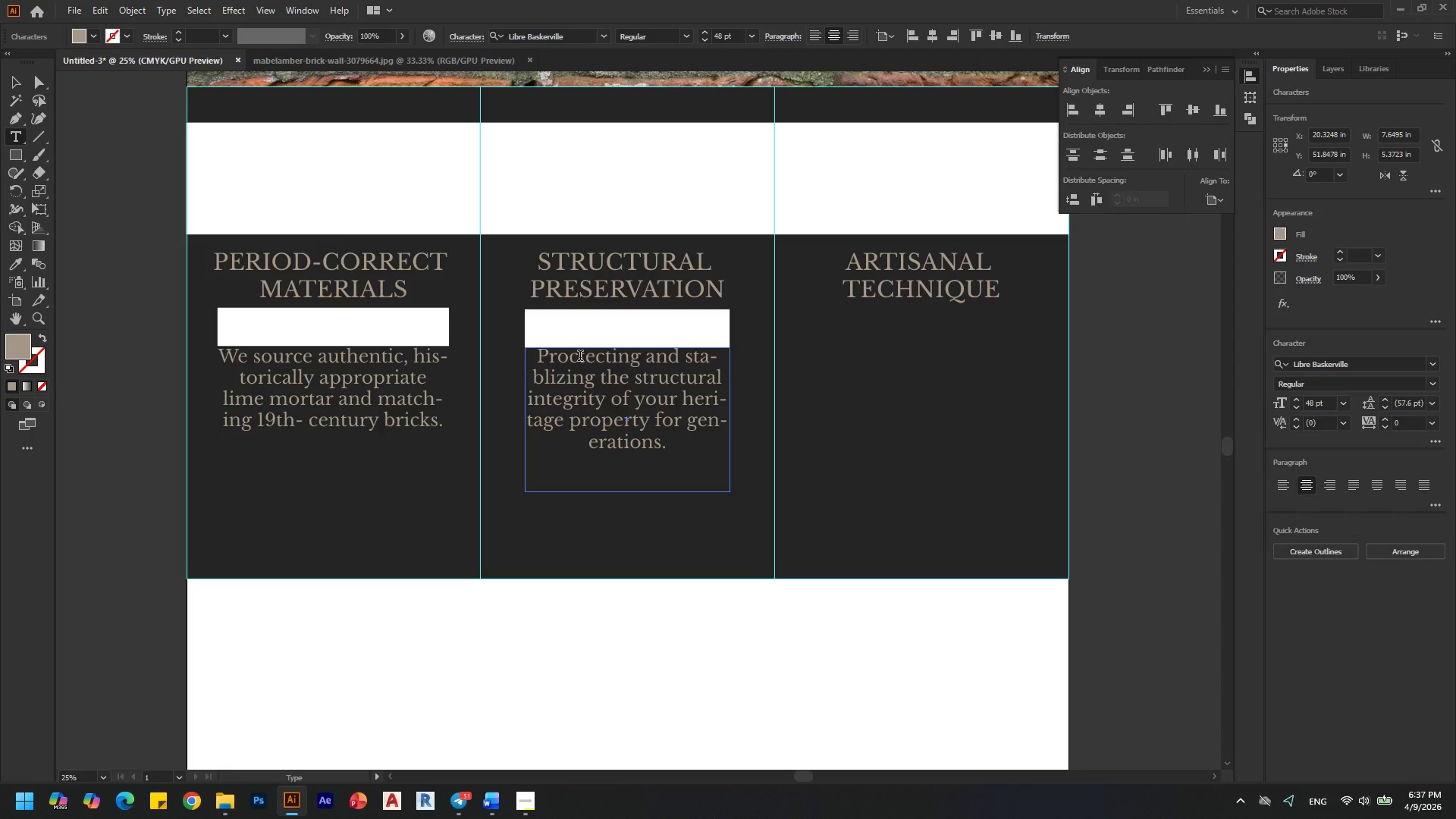 
left_click([580, 361])
 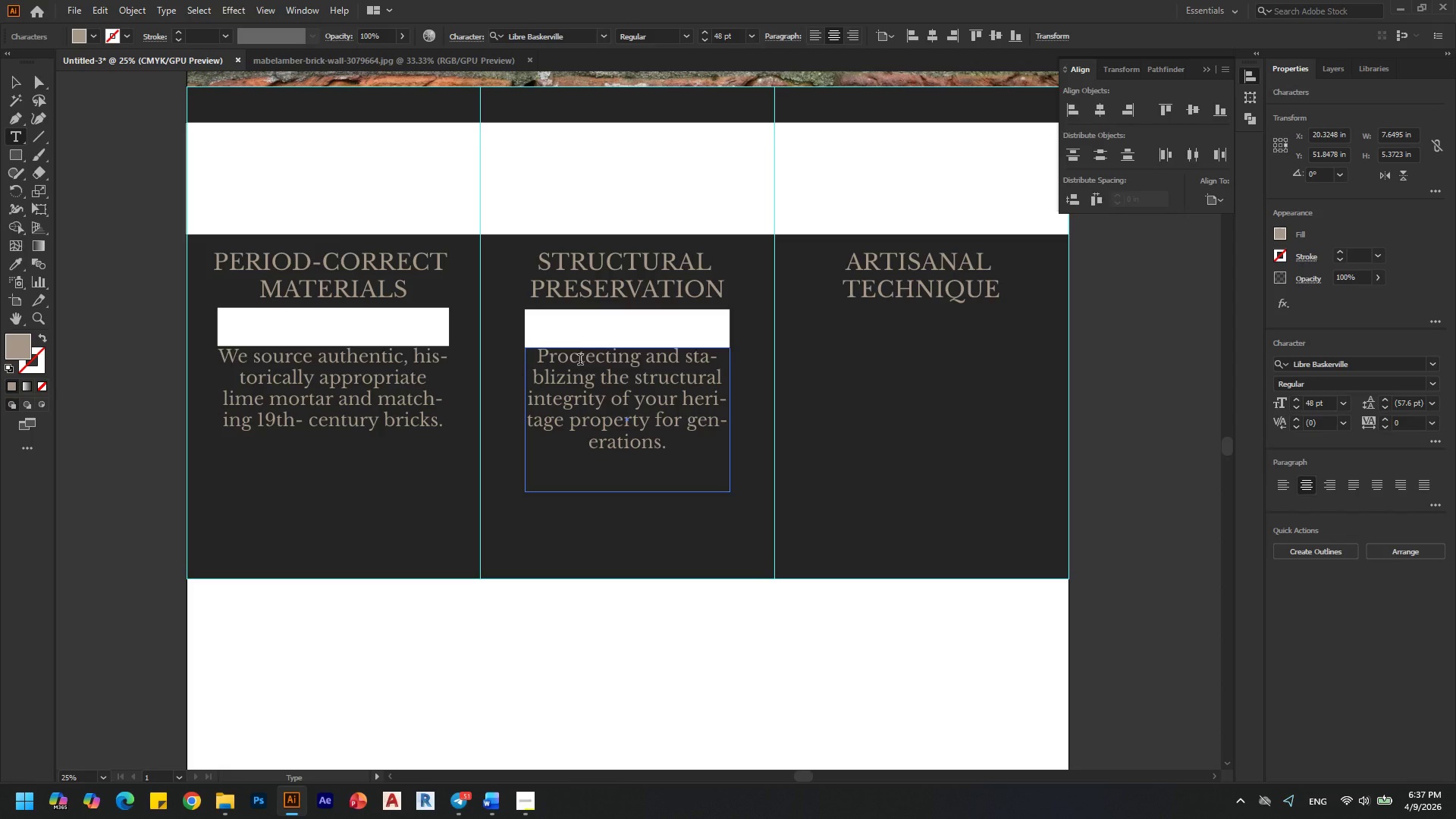 
key(Backspace)
 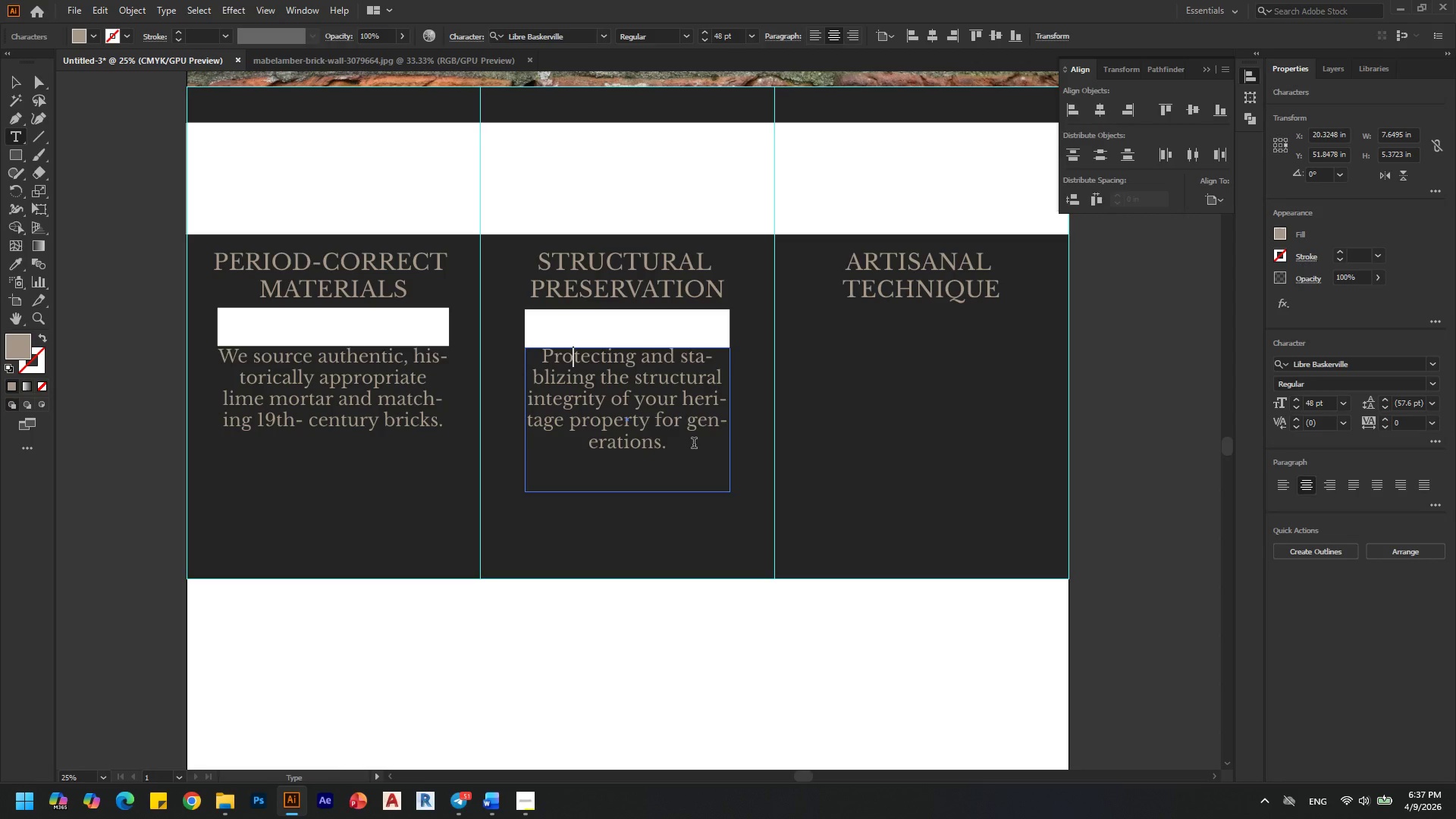 
wait(16.88)
 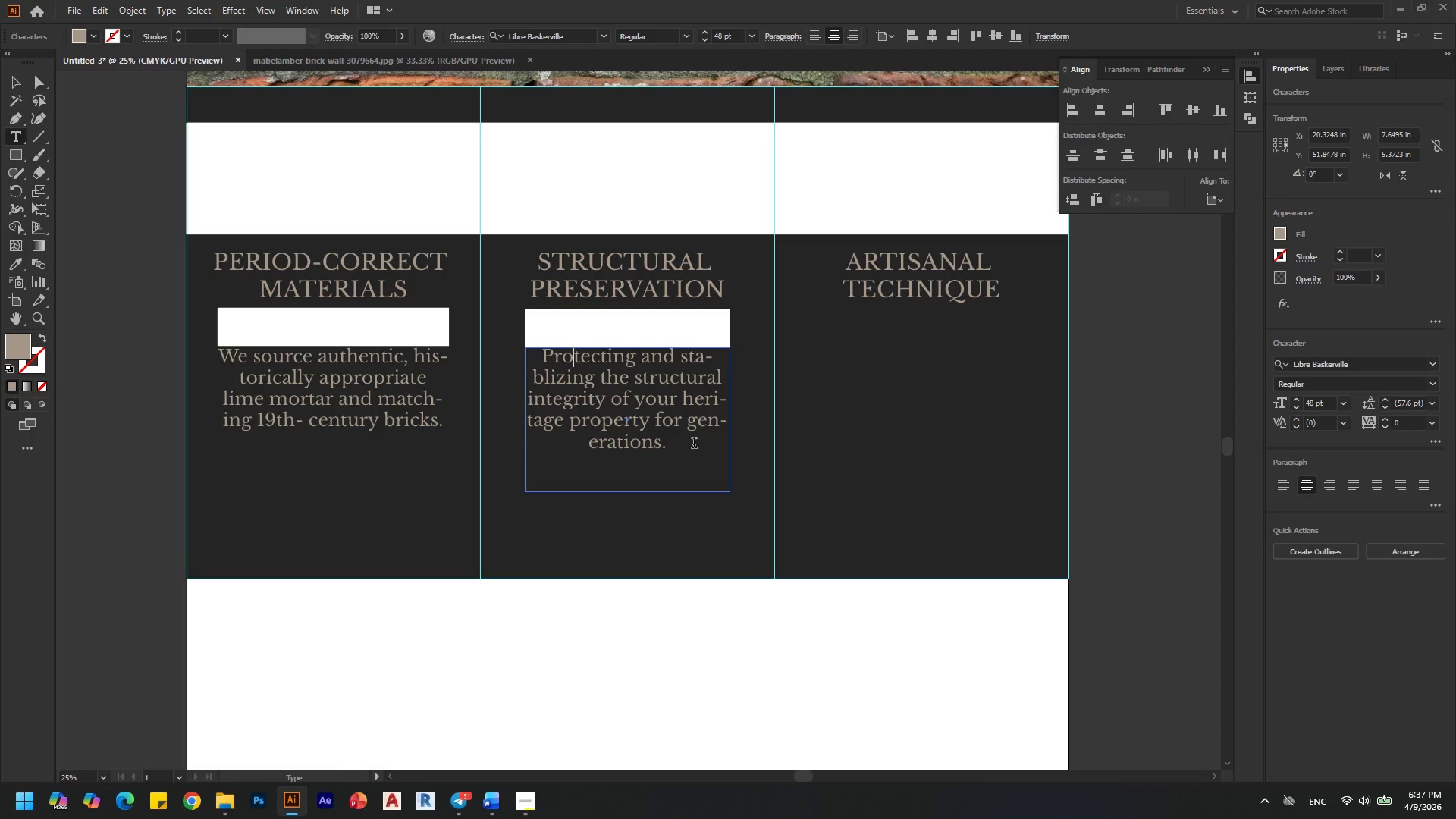 
left_click([21, 85])
 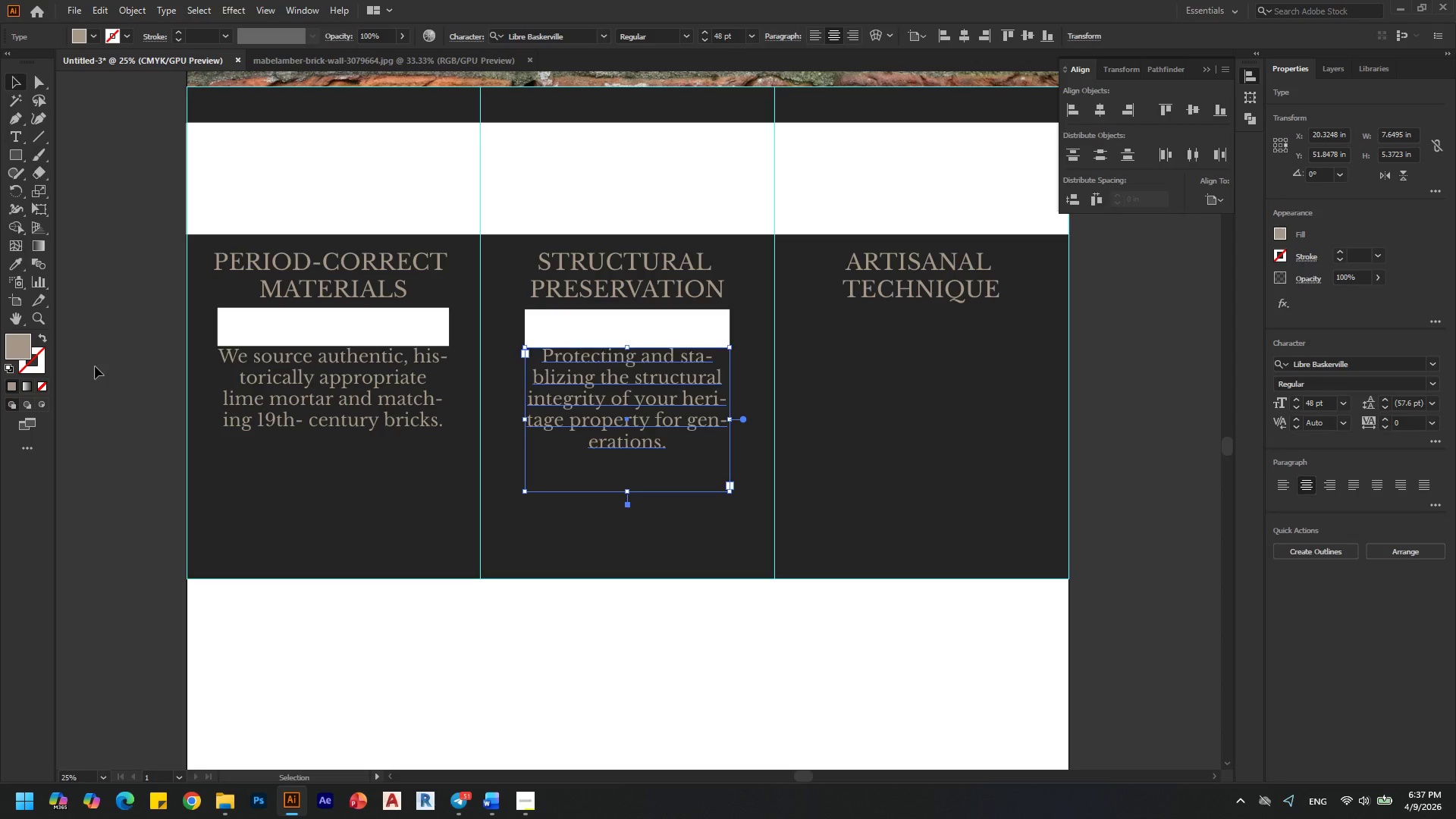 
left_click([95, 368])
 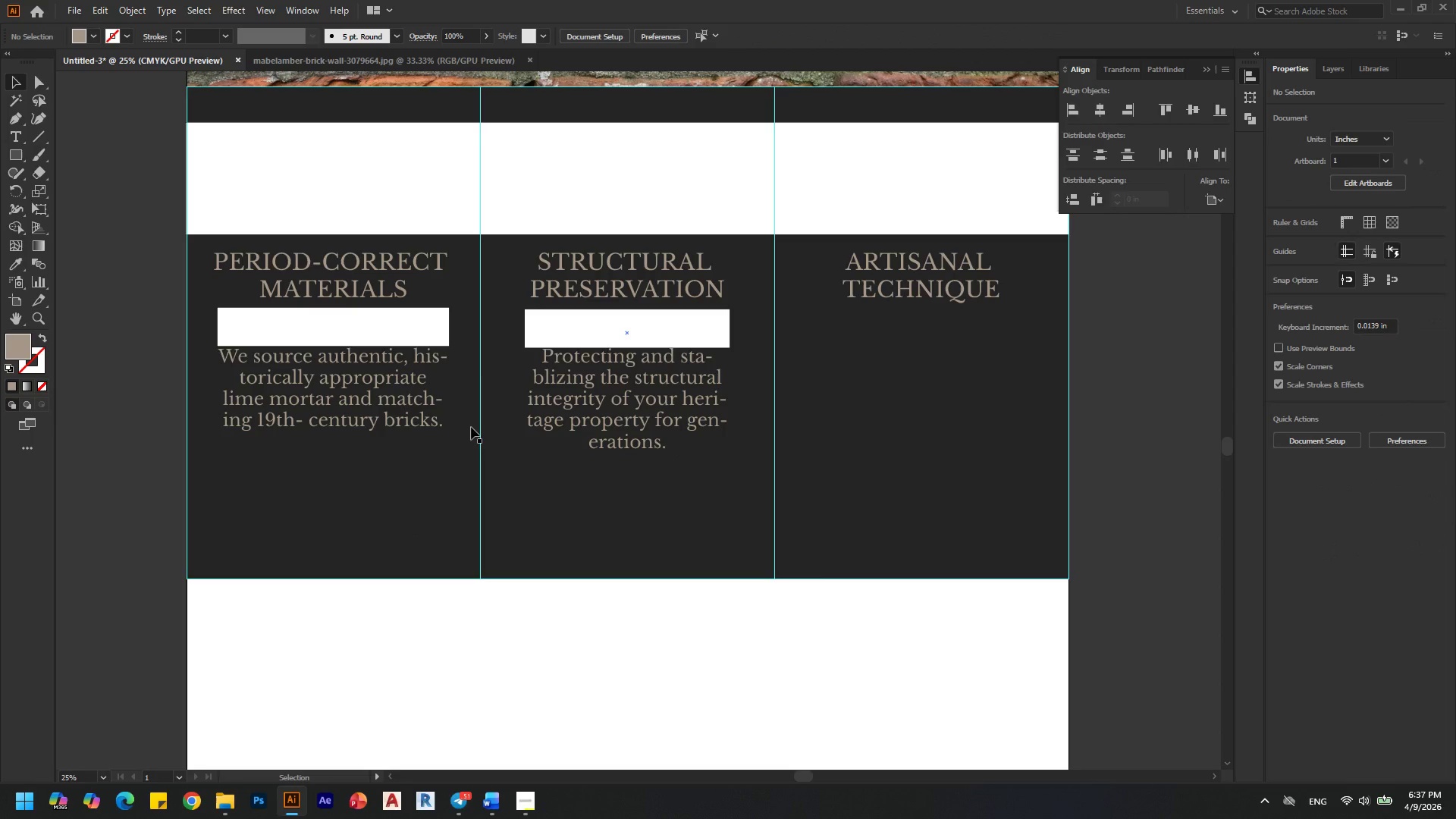 
hold_key(key=AltLeft, duration=0.34)
 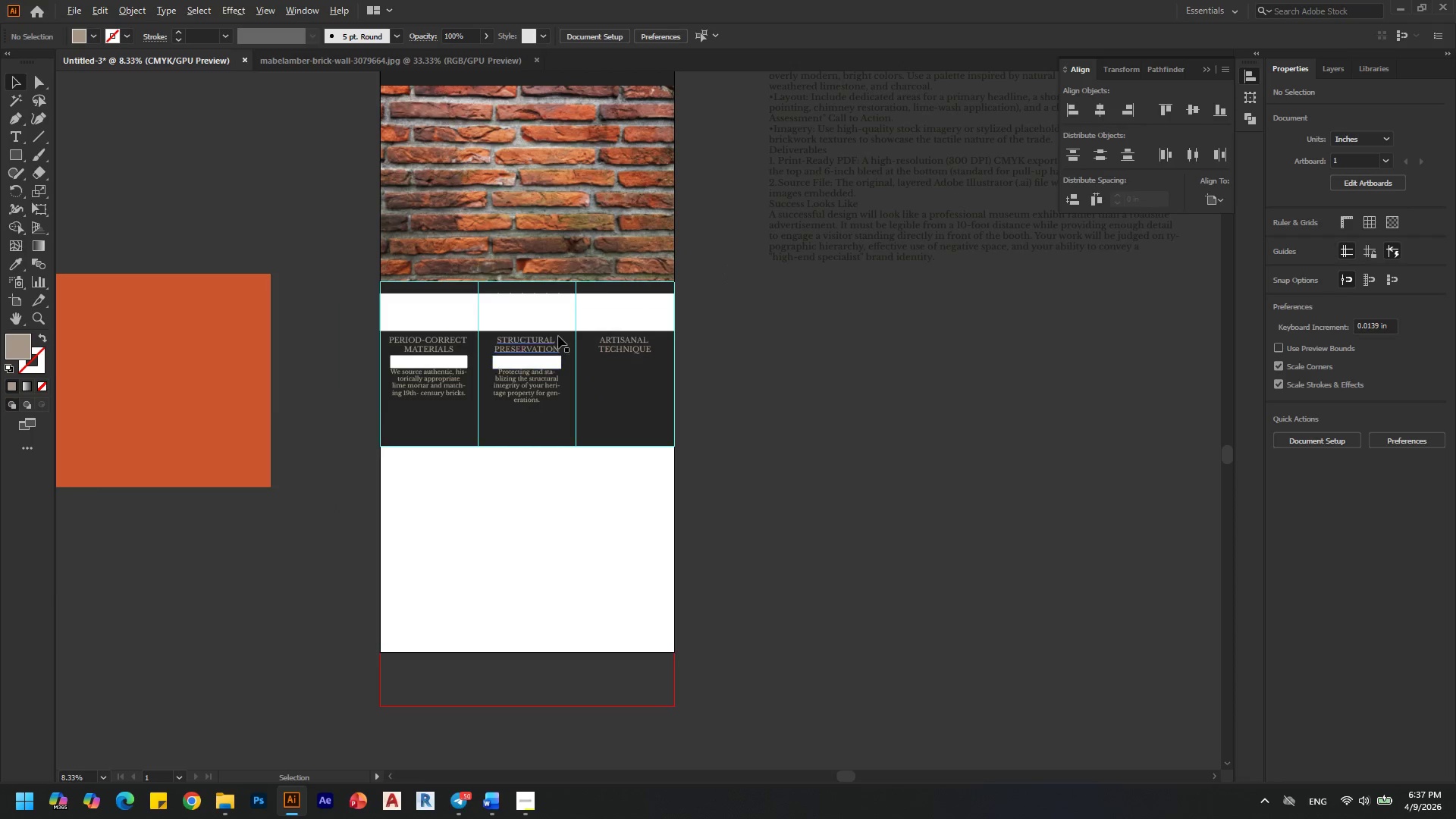 
hold_key(key=AltLeft, duration=0.47)
 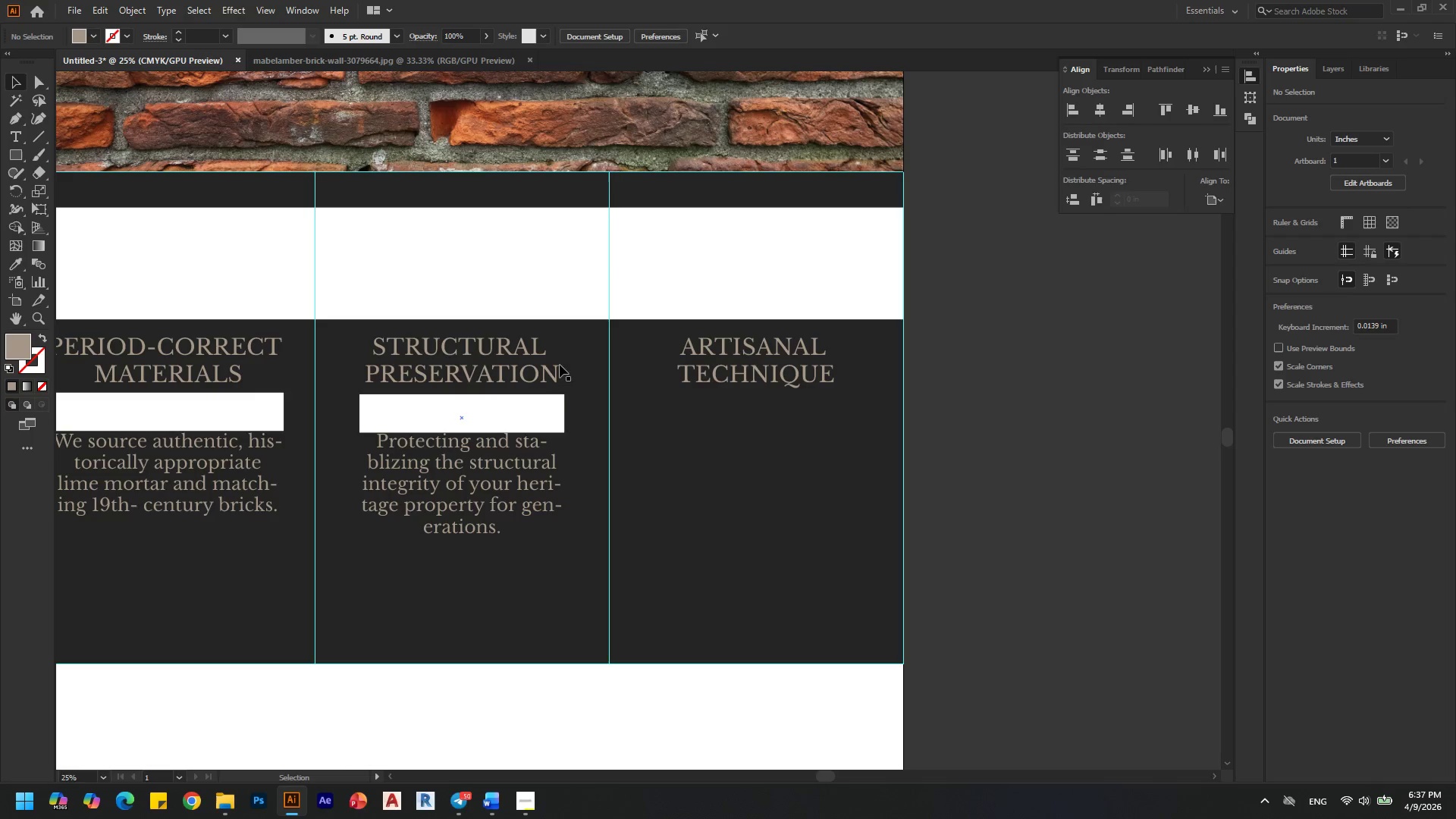 
scroll: coordinate [477, 379], scroll_direction: down, amount: 2.0
 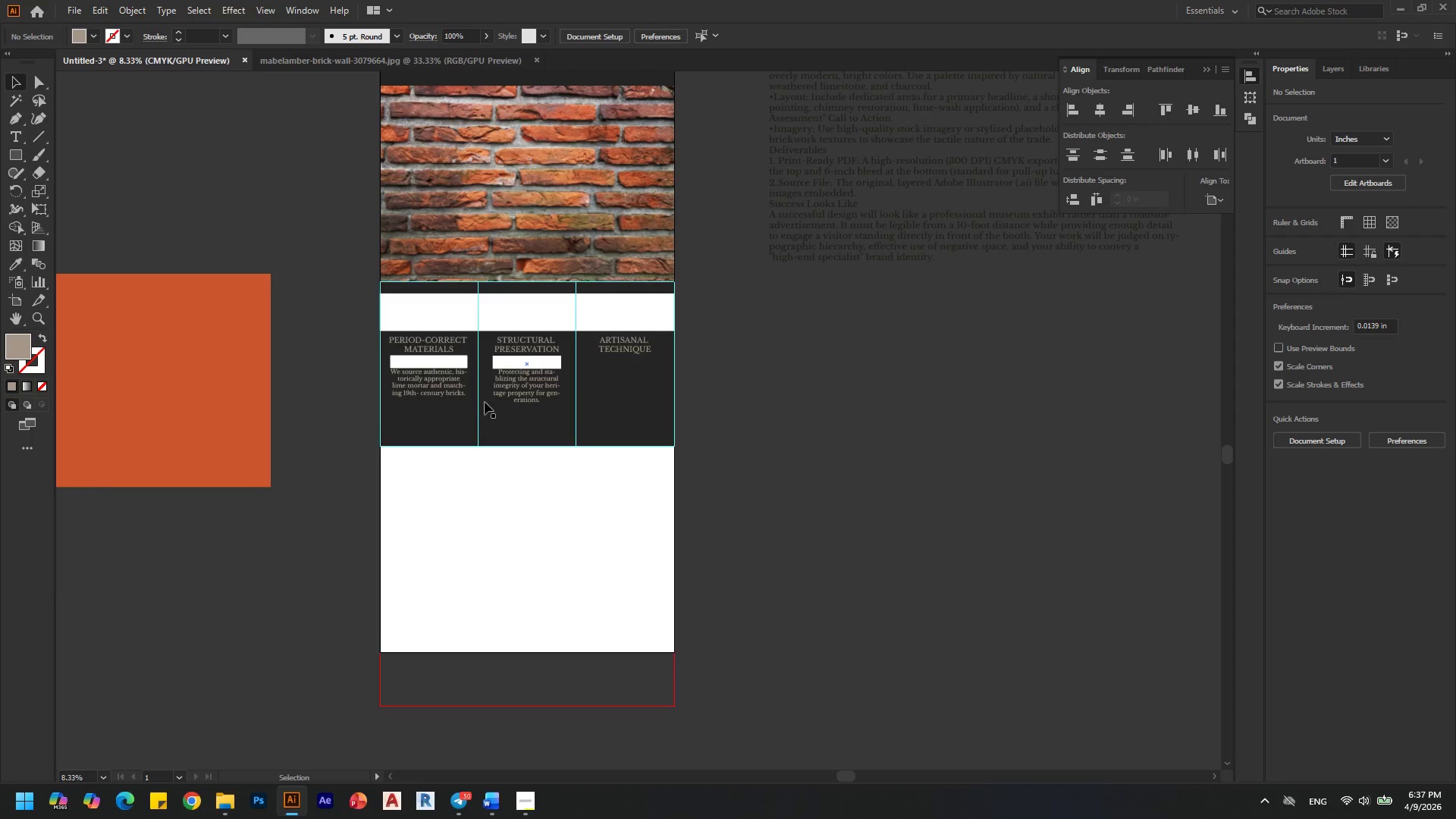 
scroll: coordinate [560, 336], scroll_direction: up, amount: 2.0
 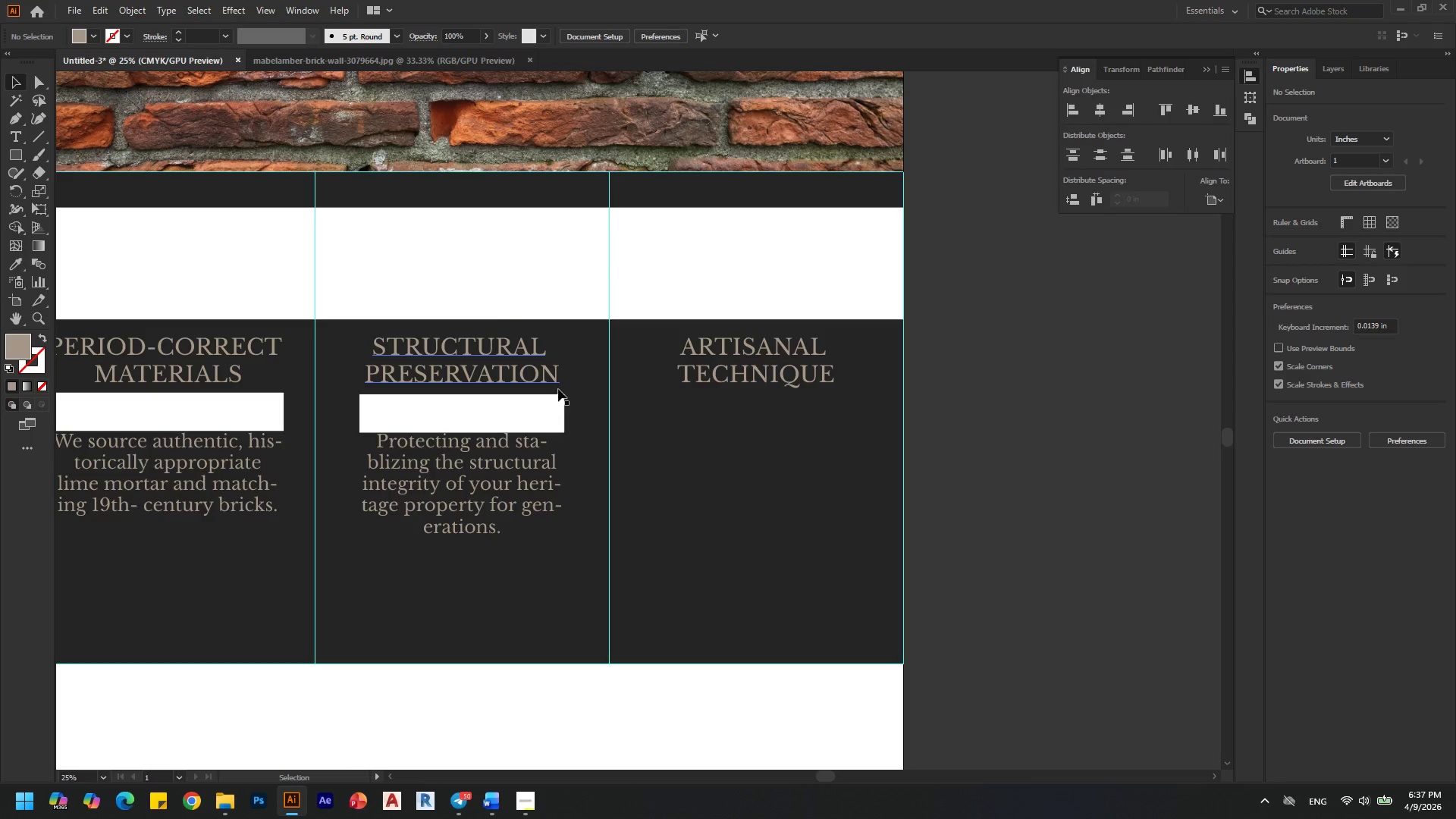 
left_click([480, 269])
 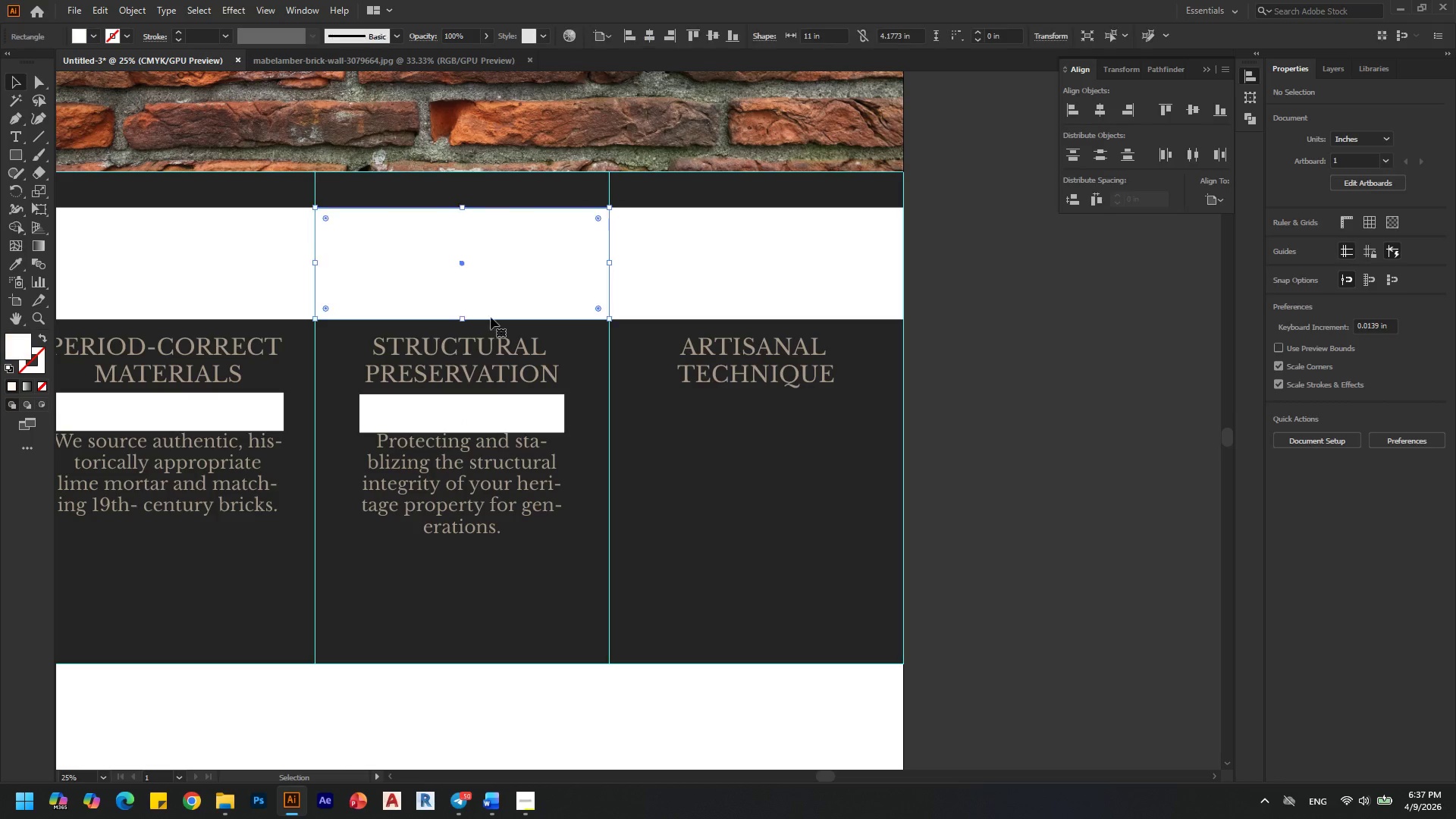 
hold_key(key=ShiftLeft, duration=0.44)
 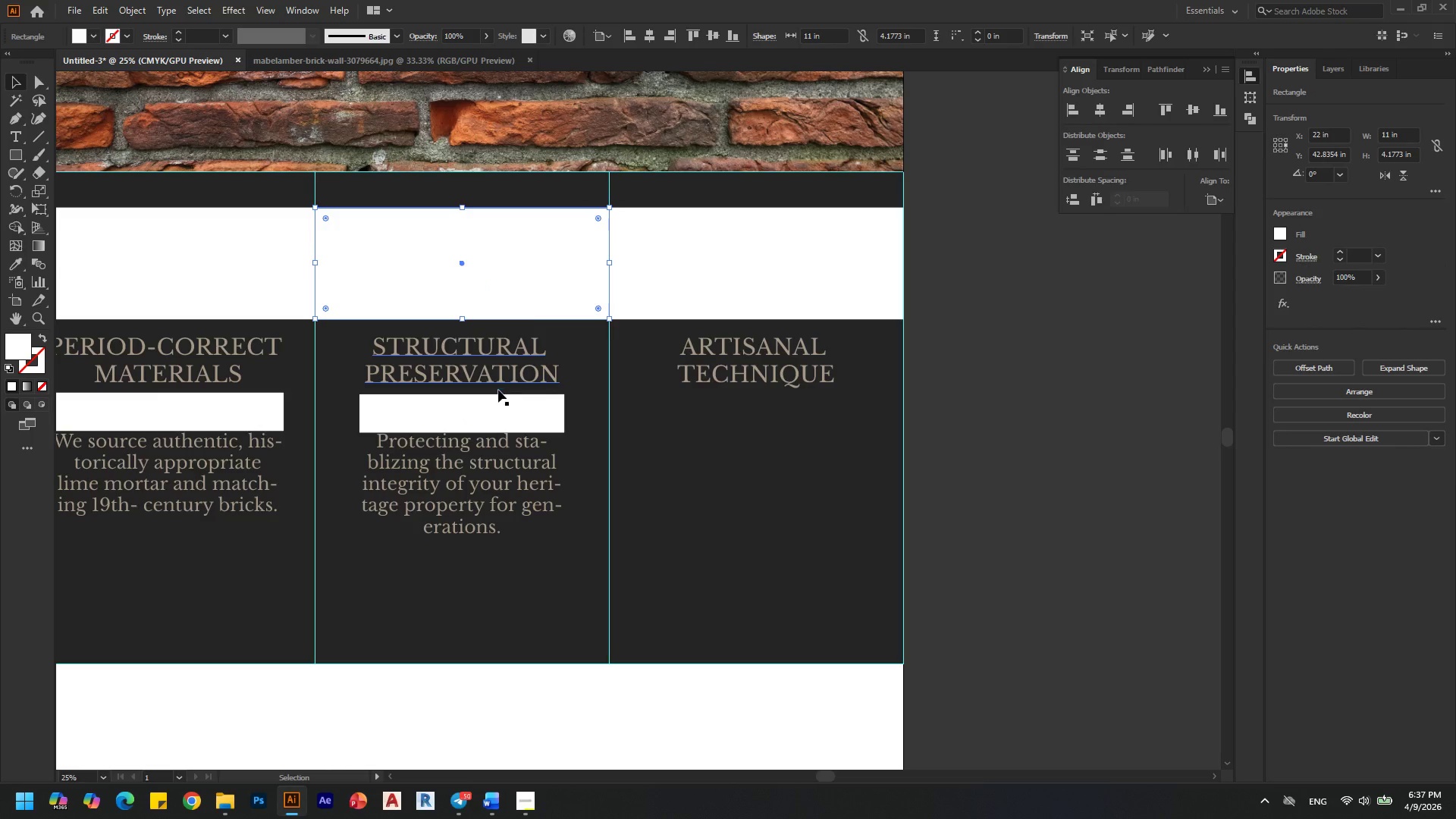 
hold_key(key=ShiftLeft, duration=1.5)
 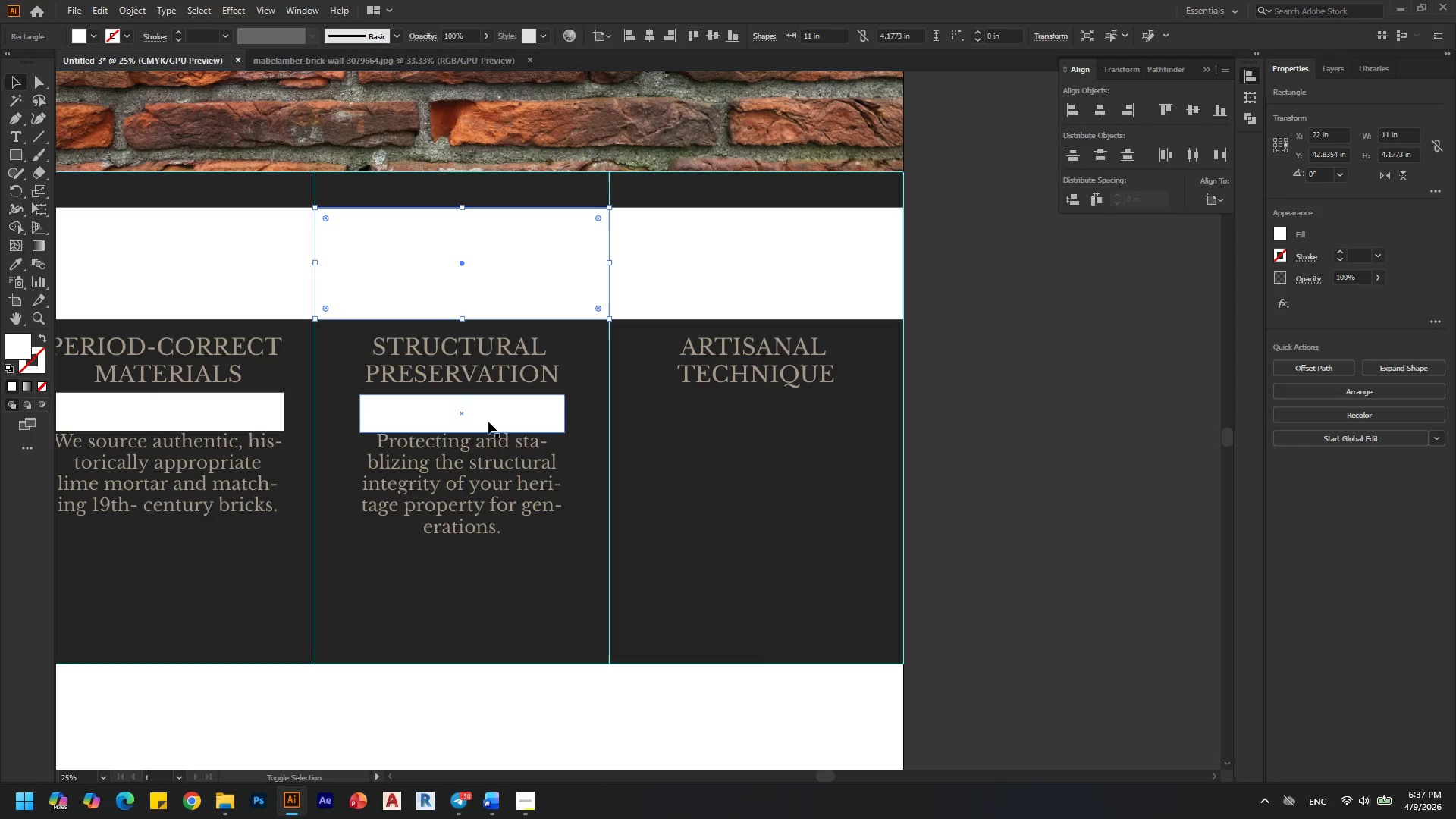 
hold_key(key=ShiftLeft, duration=1.5)
left_click([488, 419])
 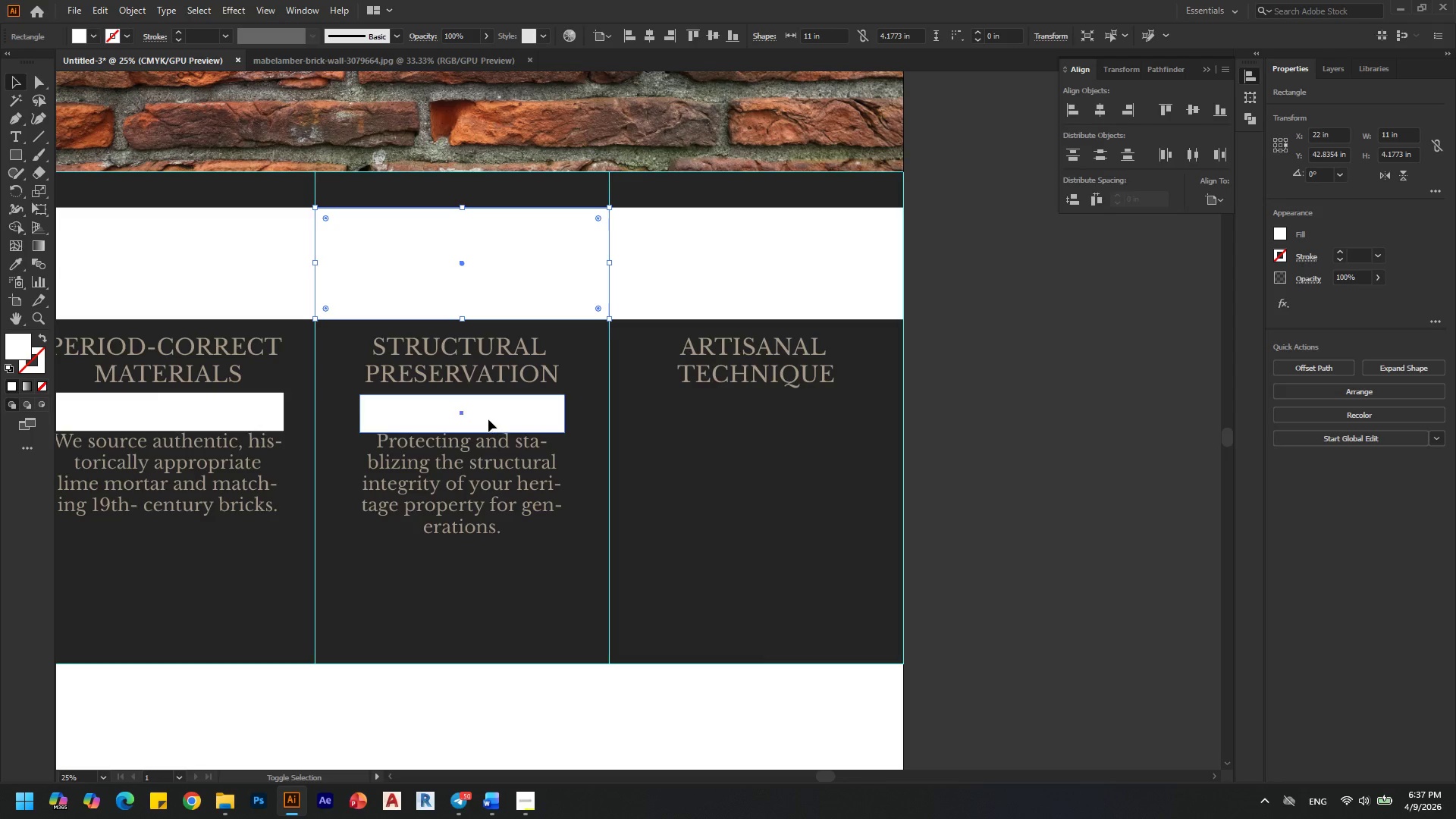 
hold_key(key=ShiftLeft, duration=0.56)
left_click([488, 467])
 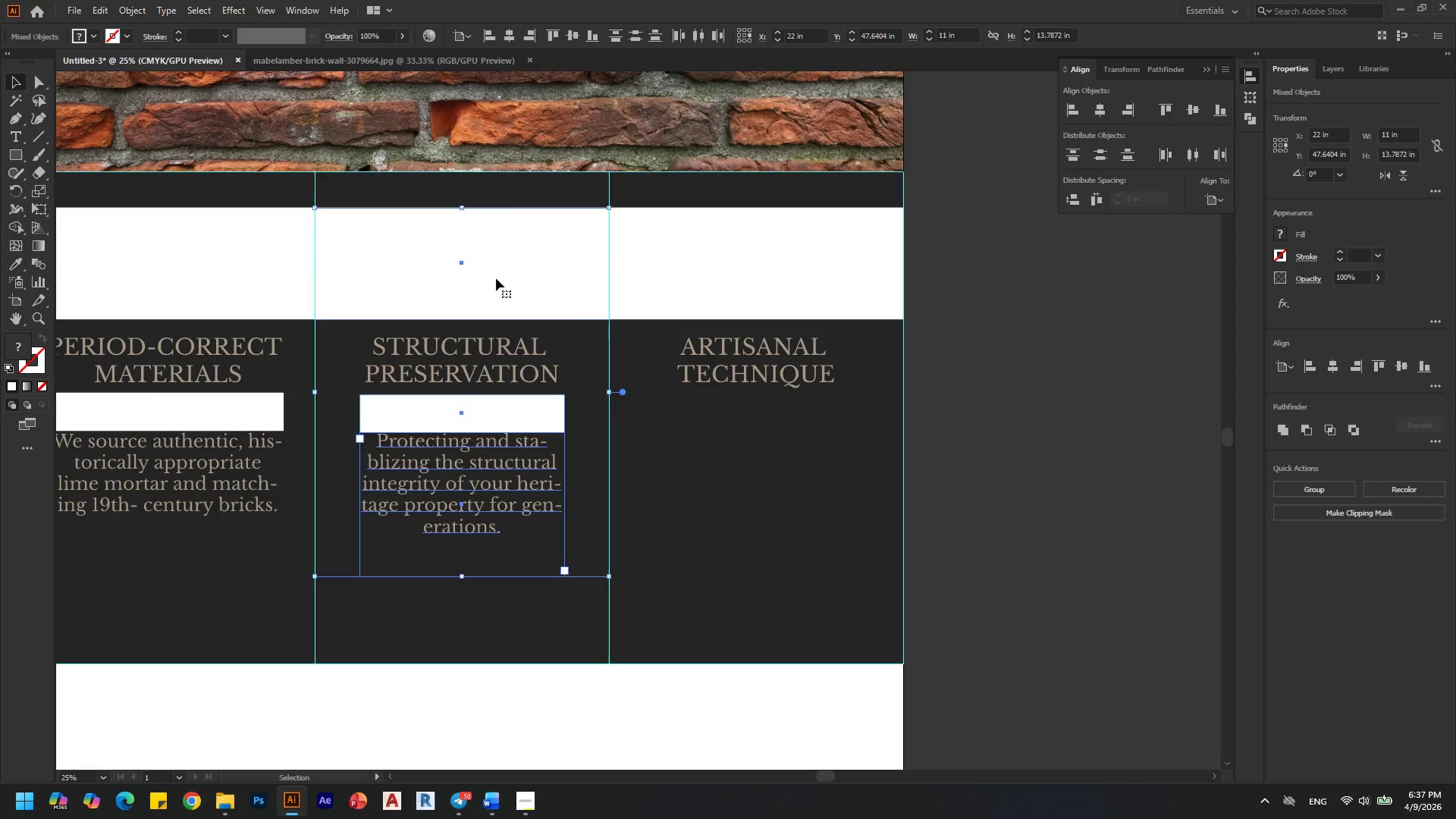 
hold_key(key=AltLeft, duration=2.58)
left_click_drag(start_coordinate=[479, 251], to_coordinate=[771, 268])
 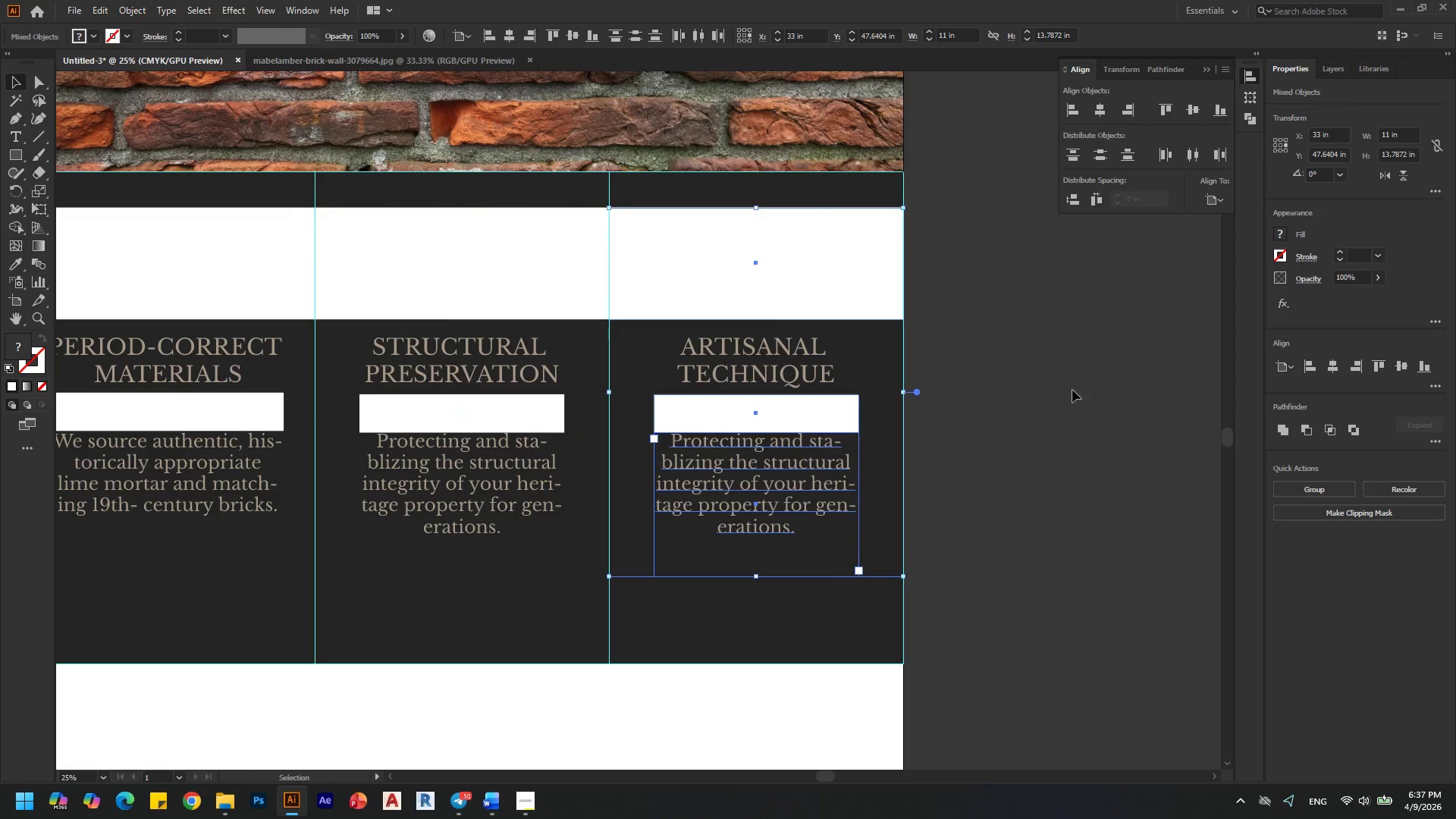 
hold_key(key=ShiftLeft, duration=1.5)
 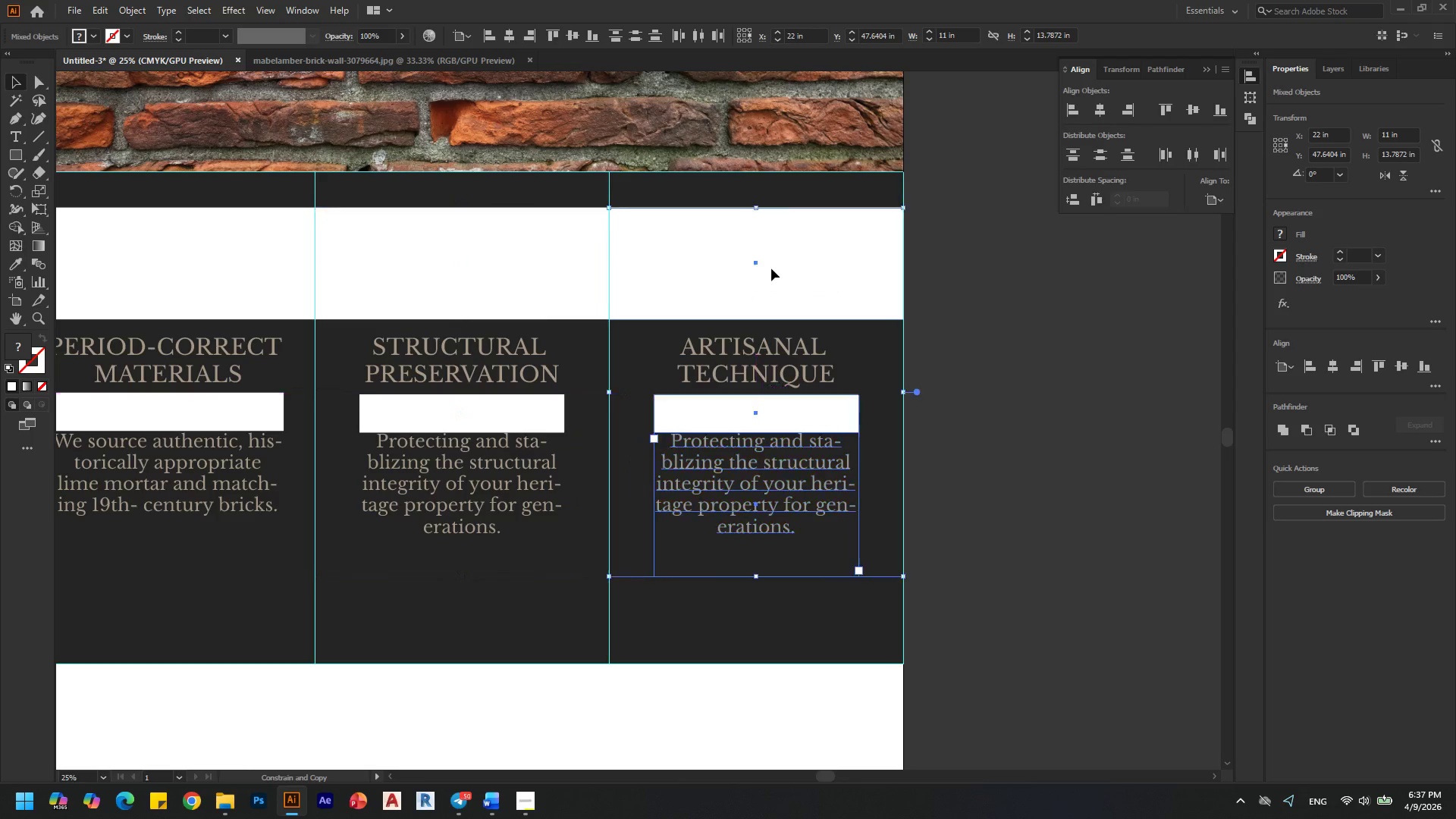 
hold_key(key=ShiftLeft, duration=0.73)
 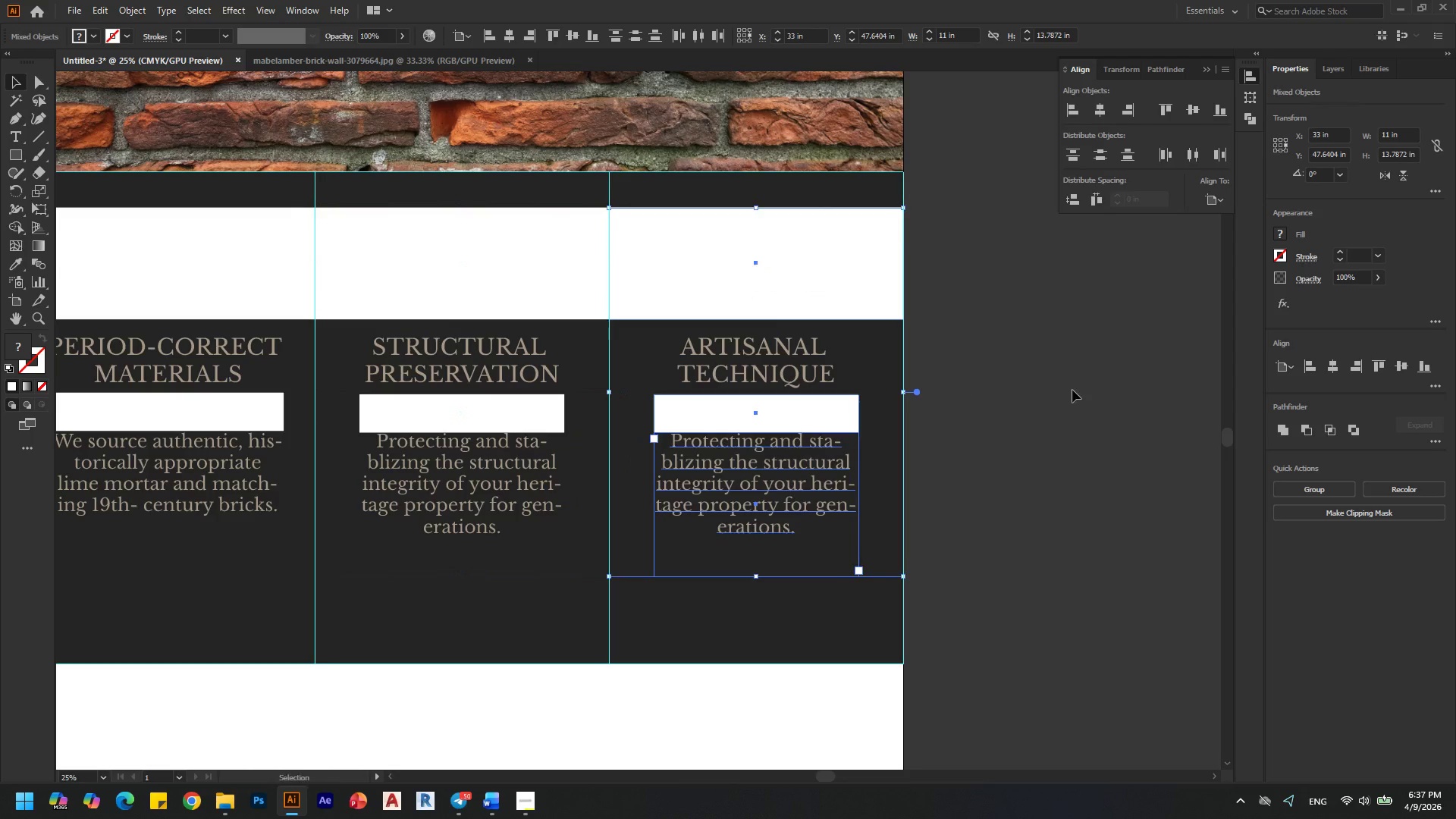 
left_click([1082, 389])
 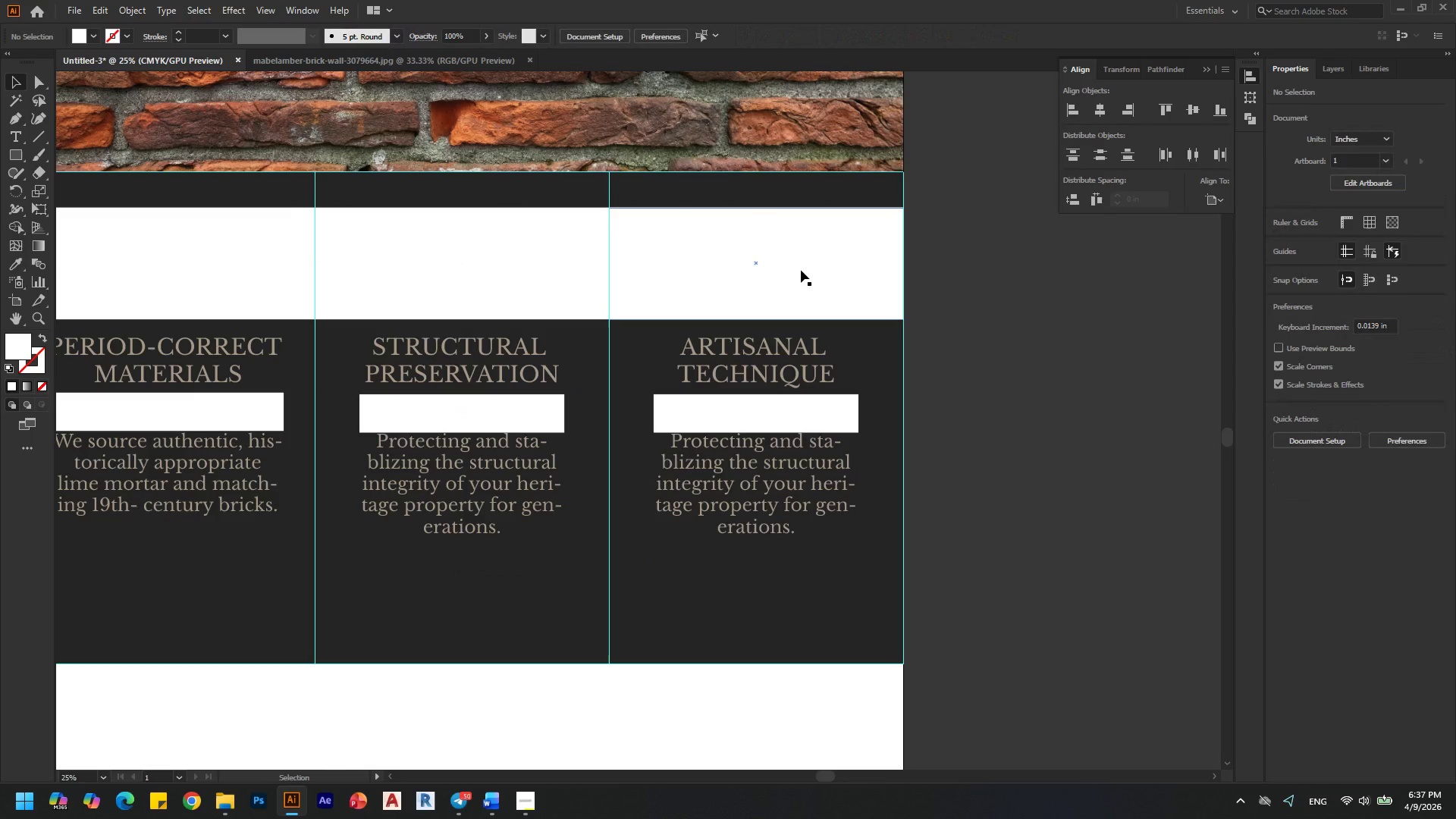 
left_click([801, 270])
 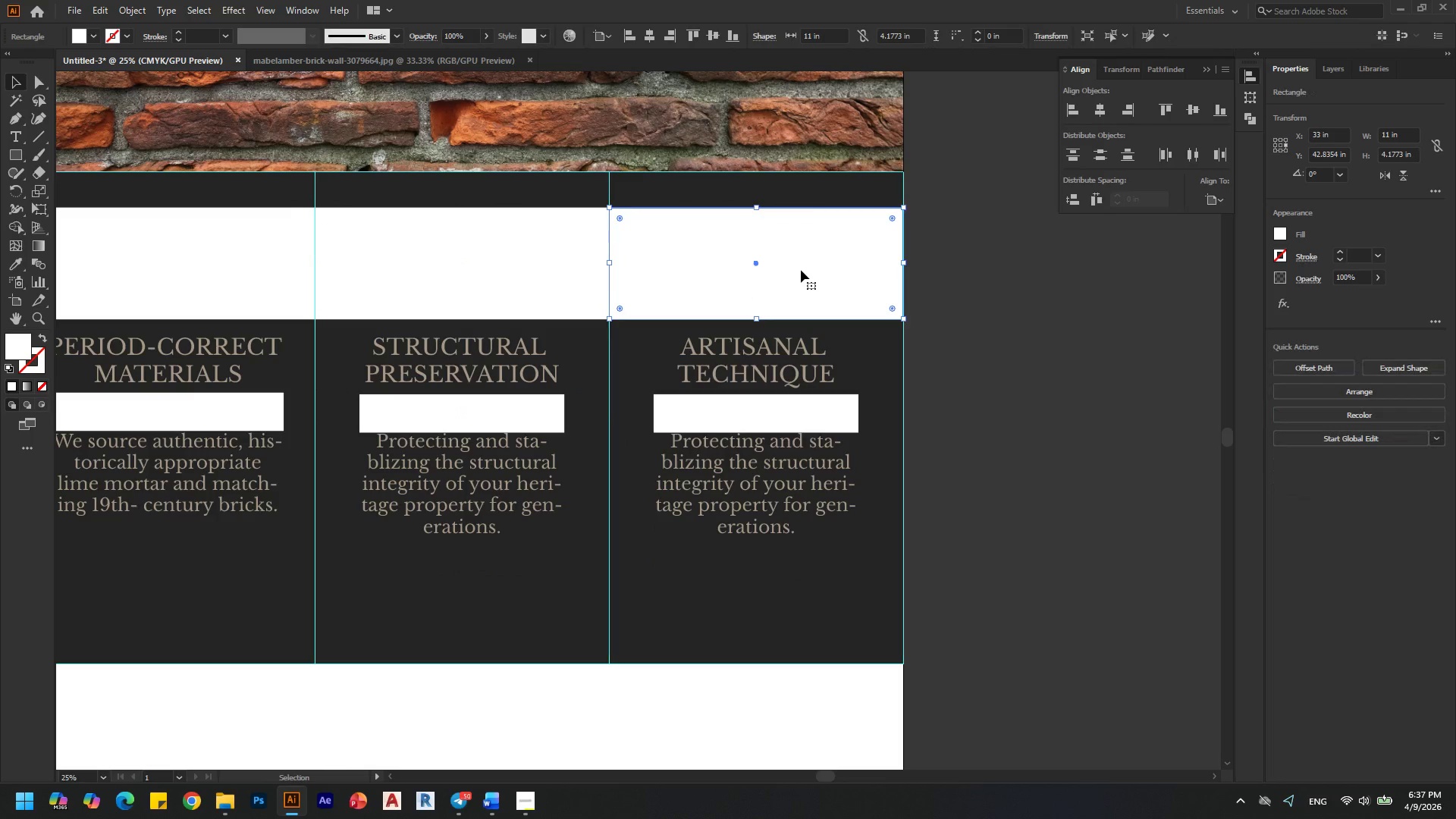 
key(Delete)
 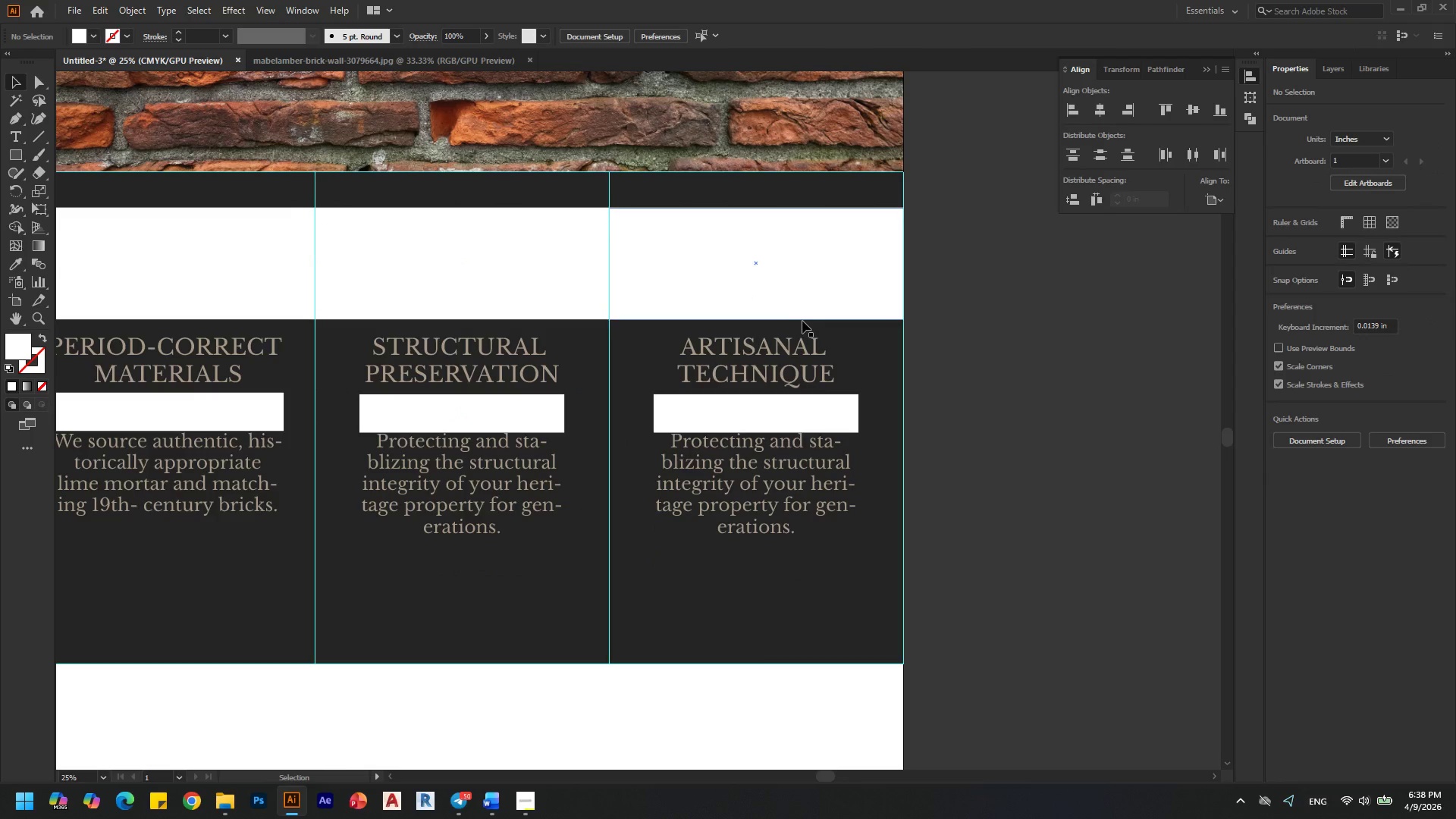 
key(Alt+AltLeft)
 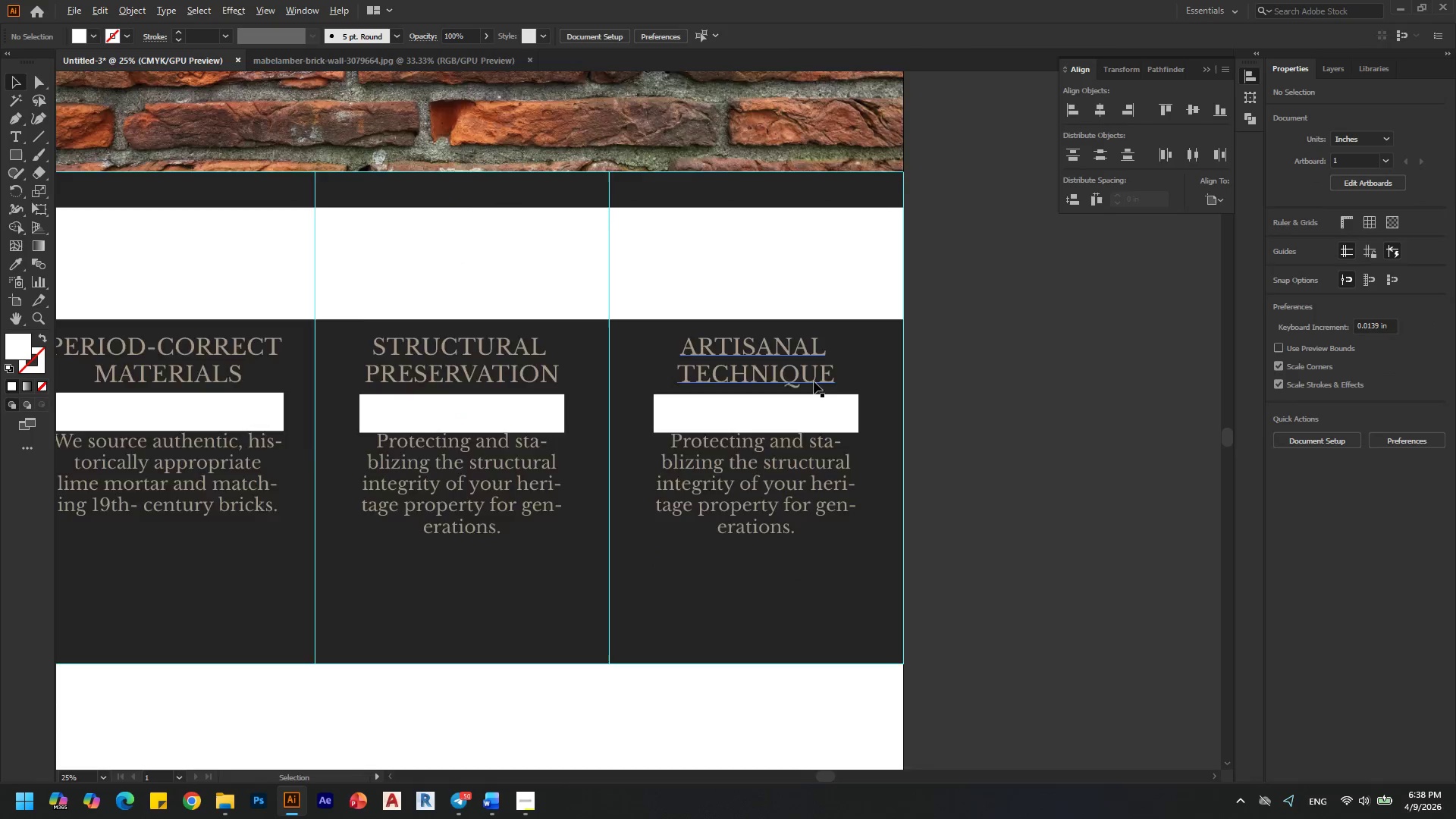 
key(Alt+AltLeft)
 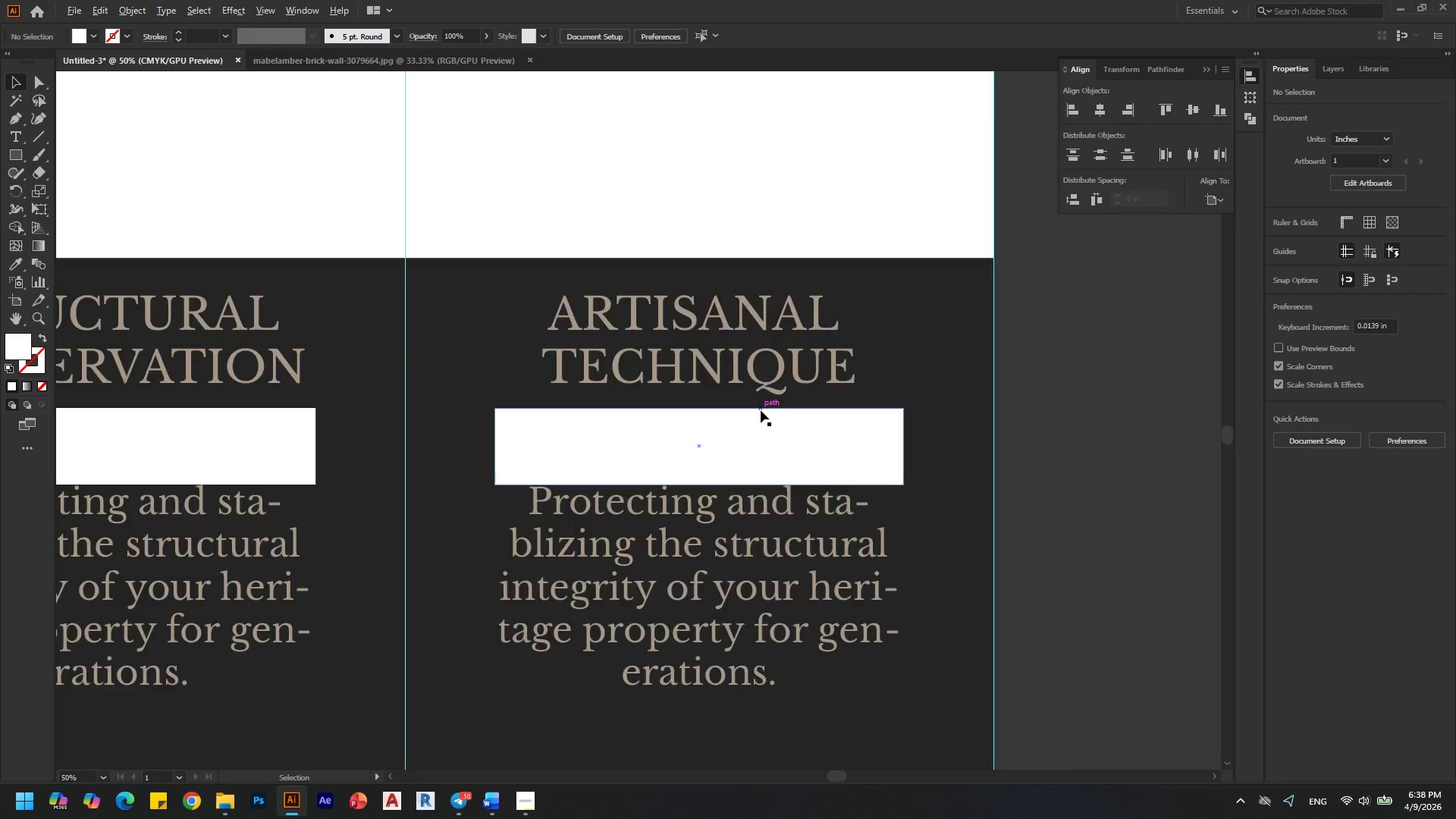 
scroll: coordinate [814, 381], scroll_direction: up, amount: 2.0
 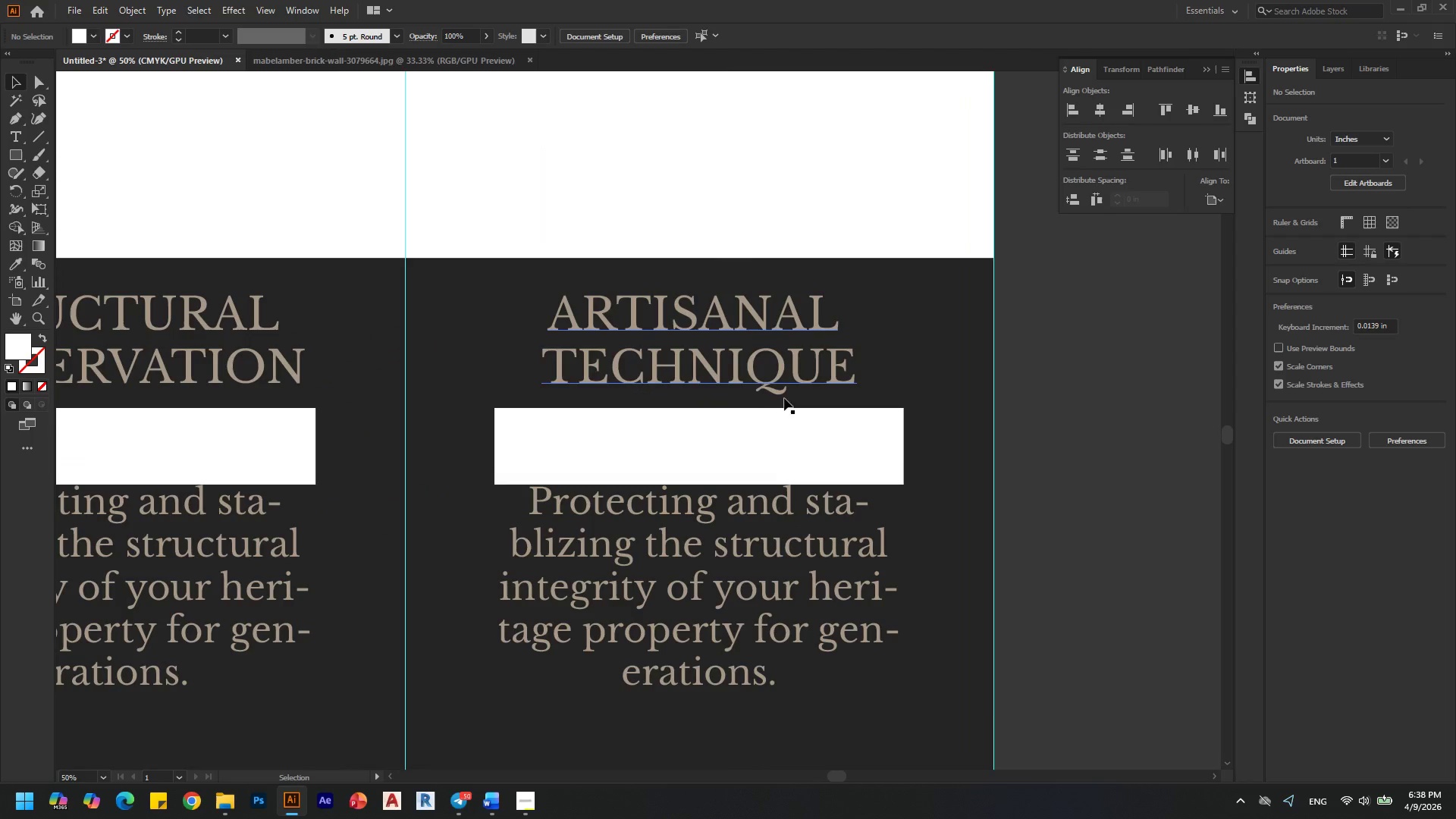 
hold_key(key=AltLeft, duration=1.5)